 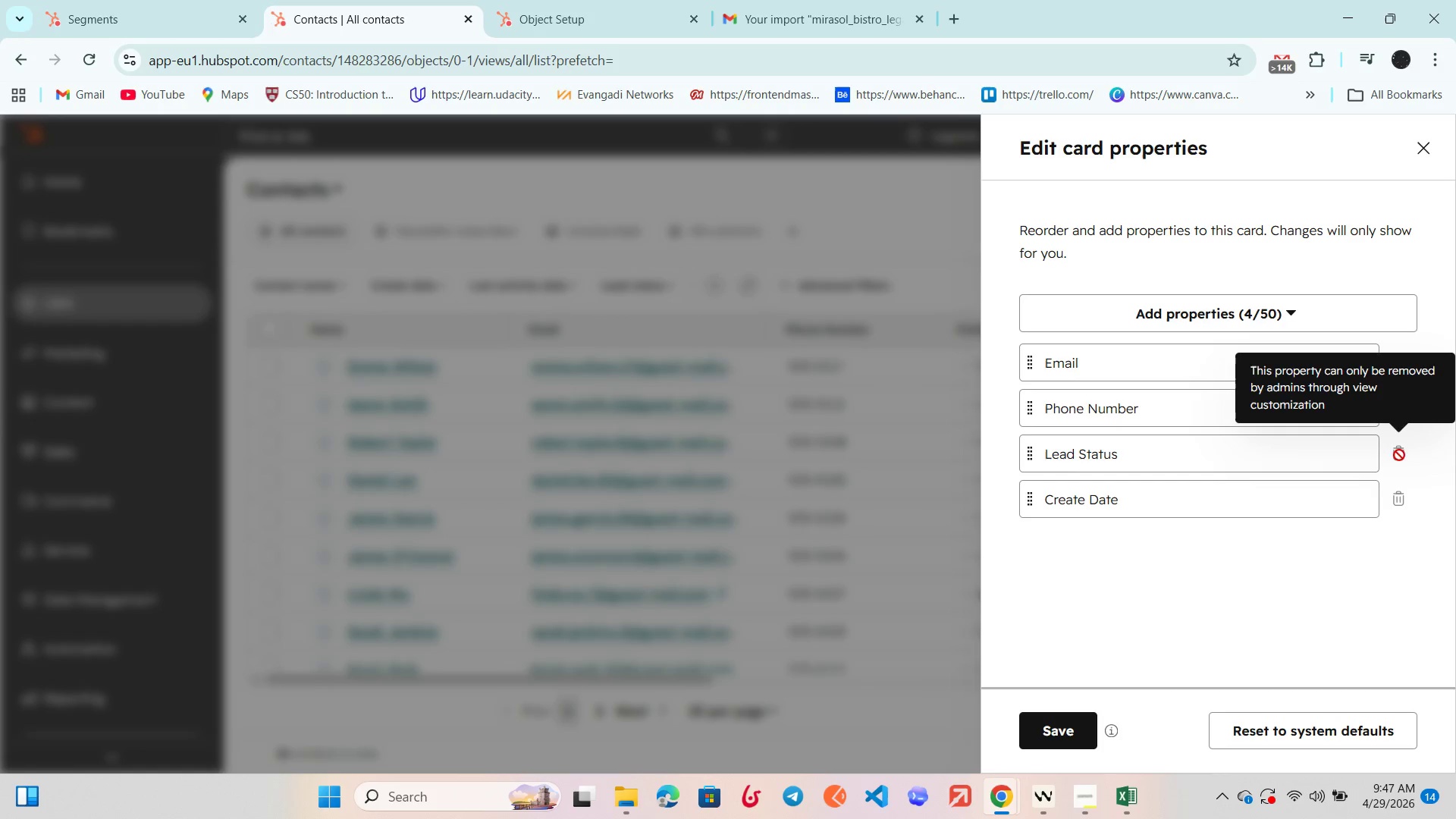 
mouse_move([1395, 436])
 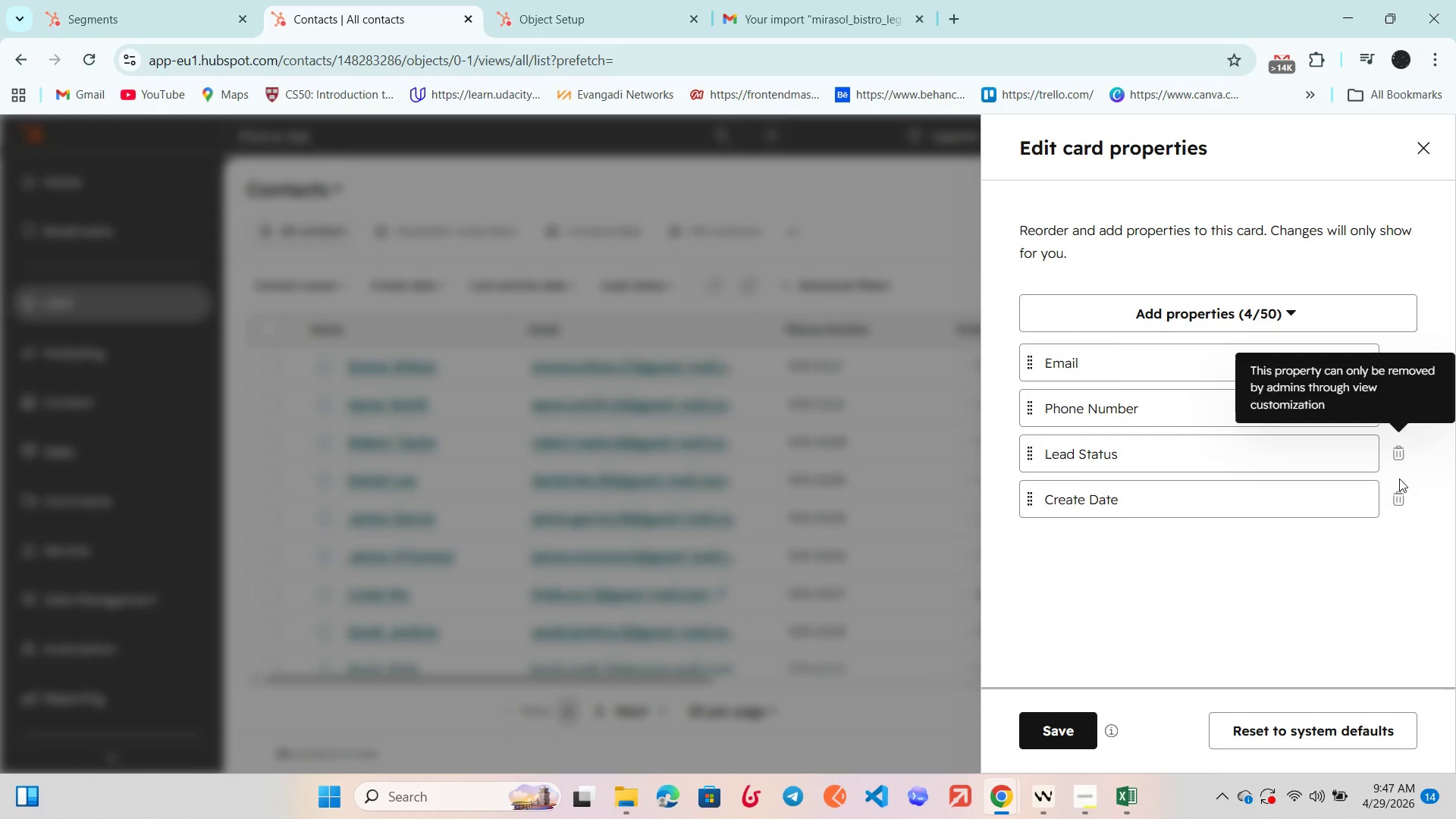 
mouse_move([1380, 506])
 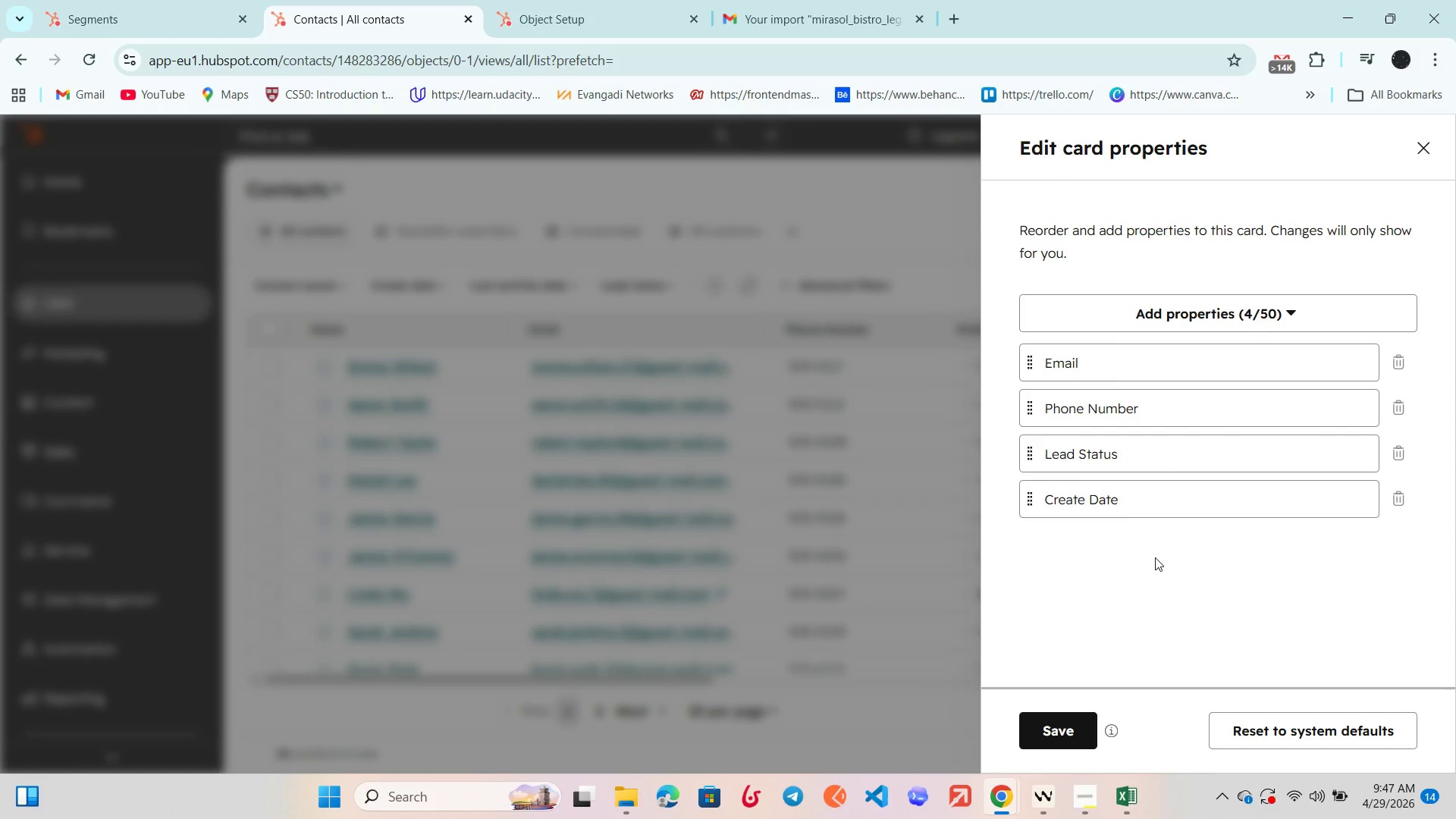 
scroll: coordinate [1156, 551], scroll_direction: down, amount: 1.0
 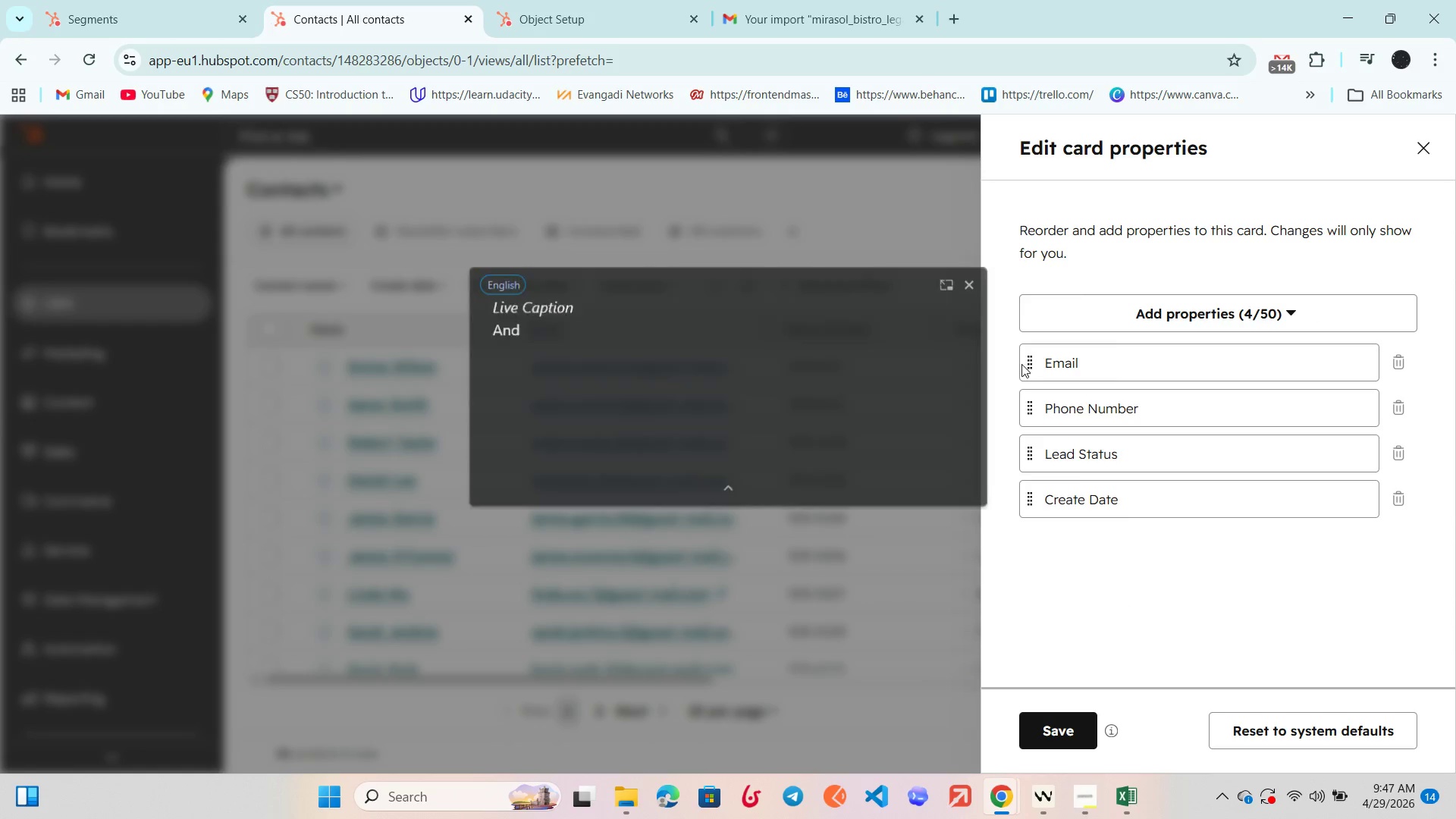 
left_click([974, 284])
 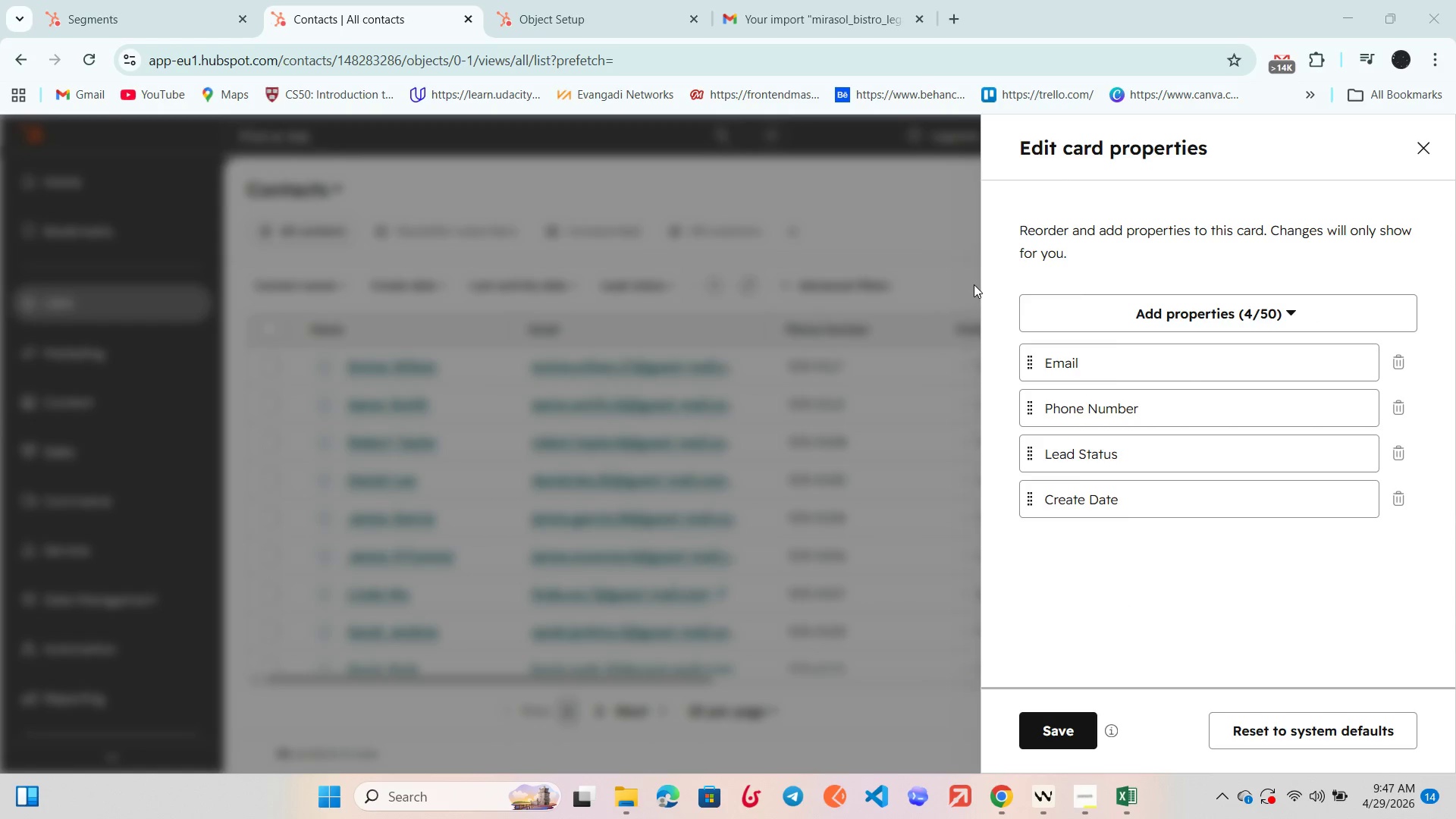 
hold_key(key=VolumeUp, duration=0.88)
 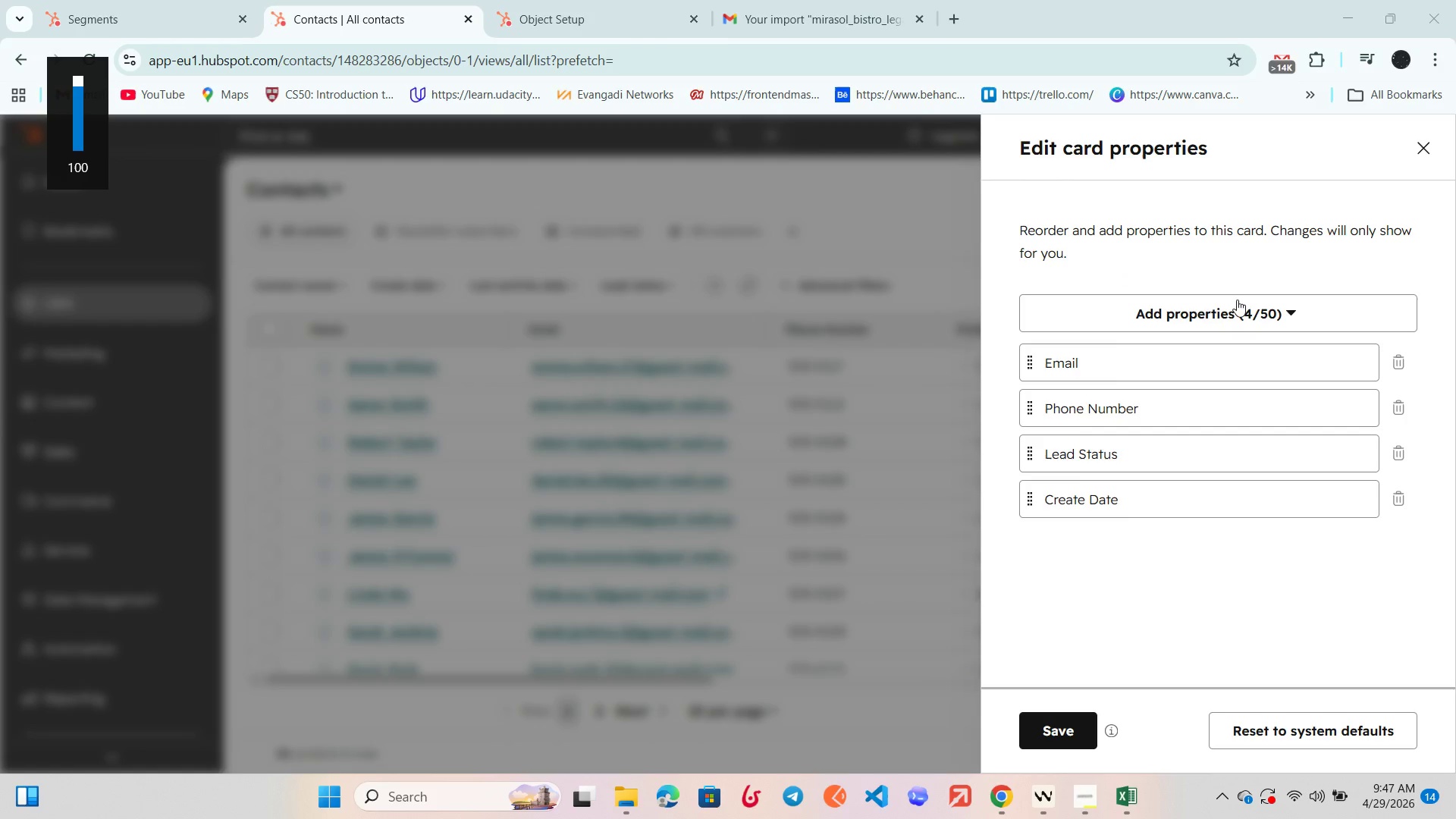 
left_click([1232, 307])
 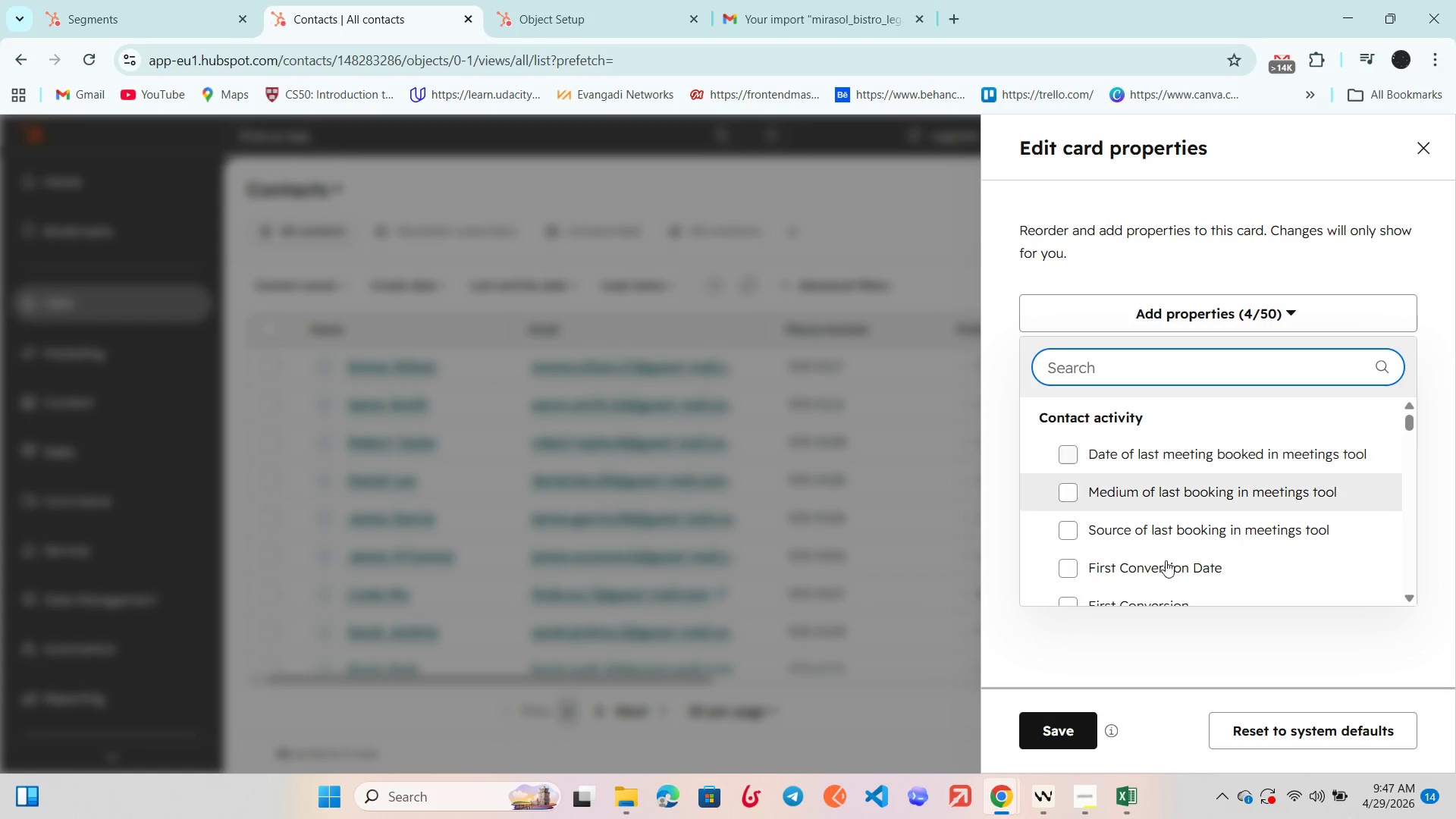 
mouse_move([1122, 783])
 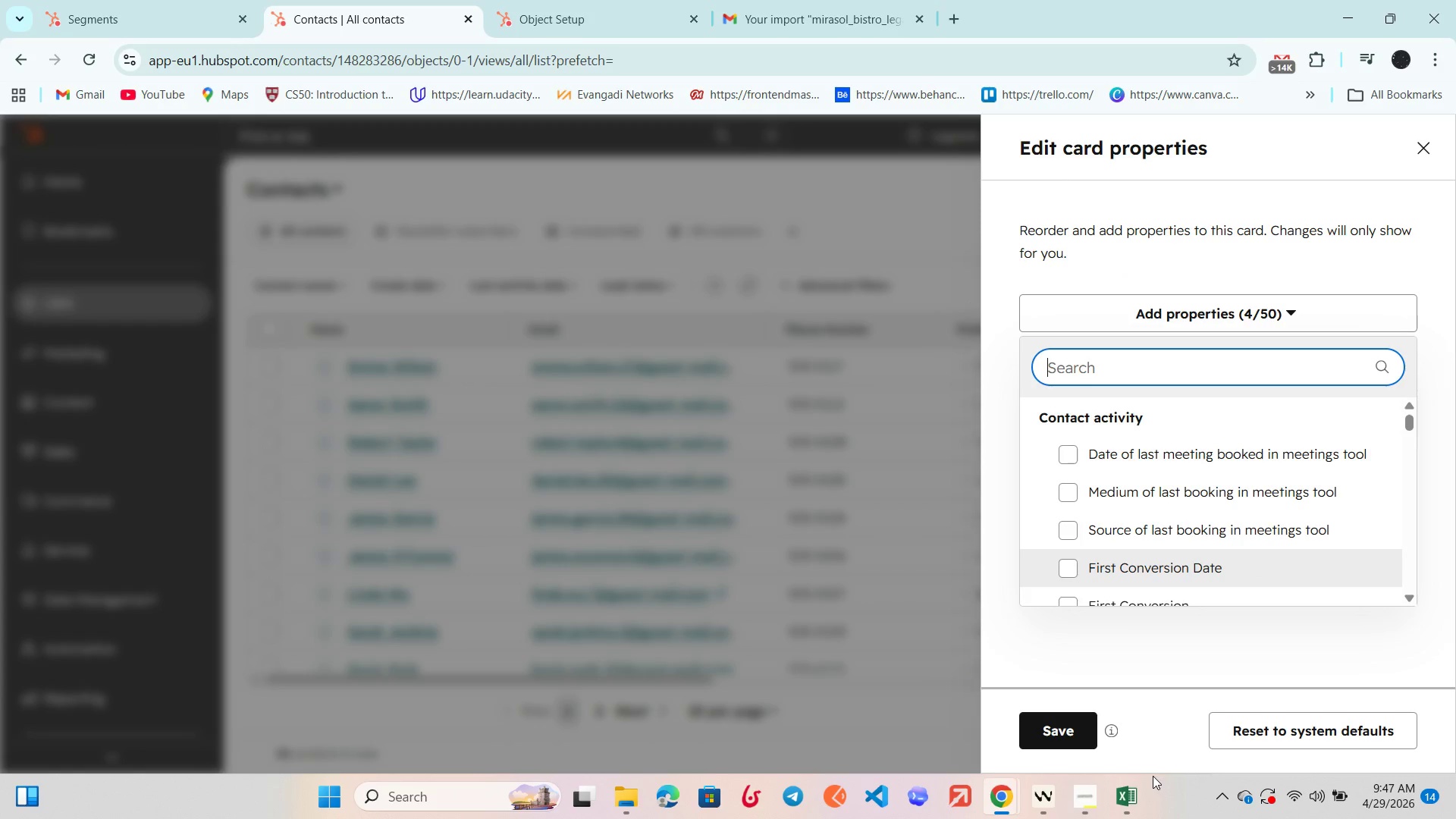 
wait(8.66)
 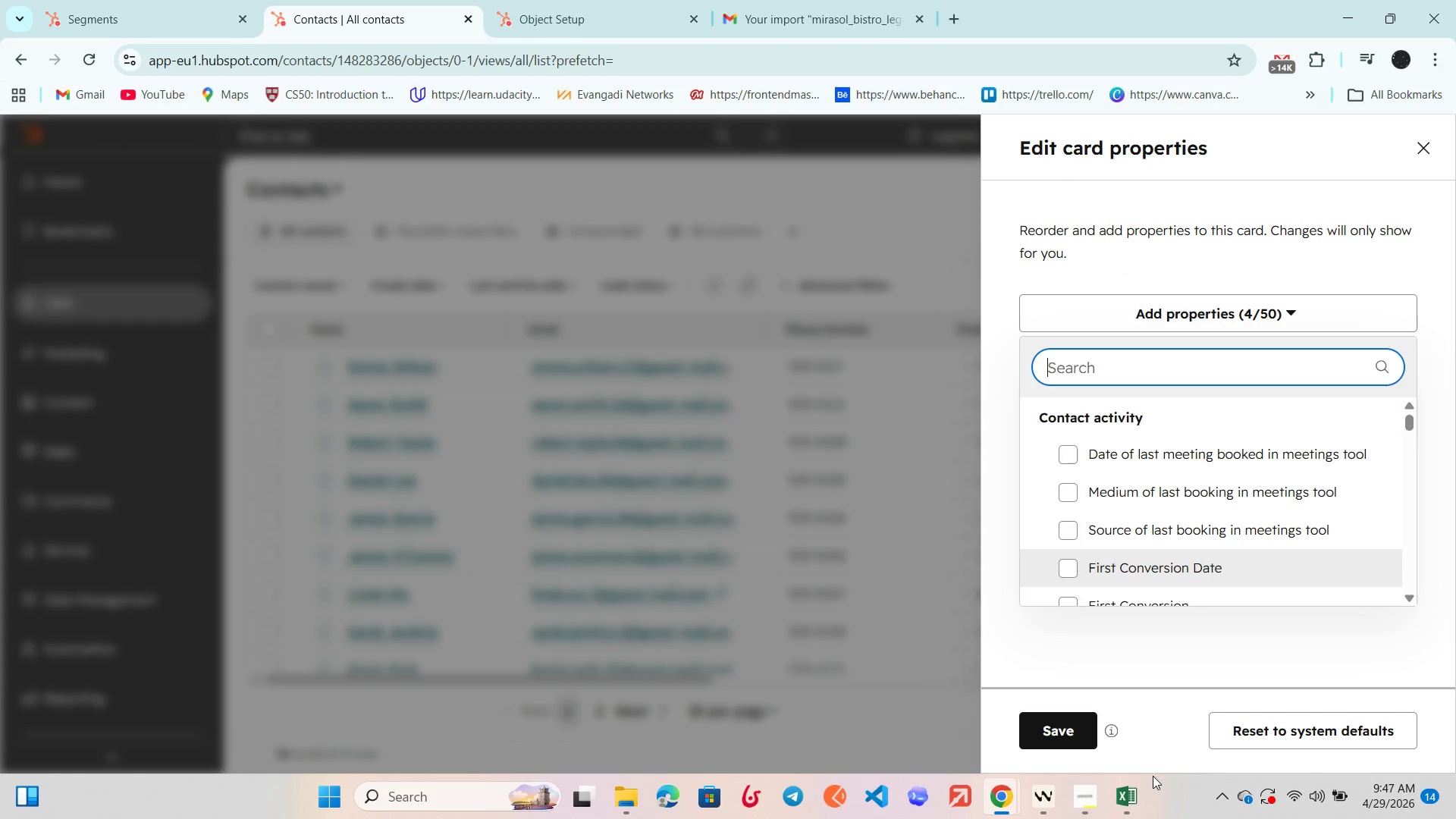 
type(Pre)
 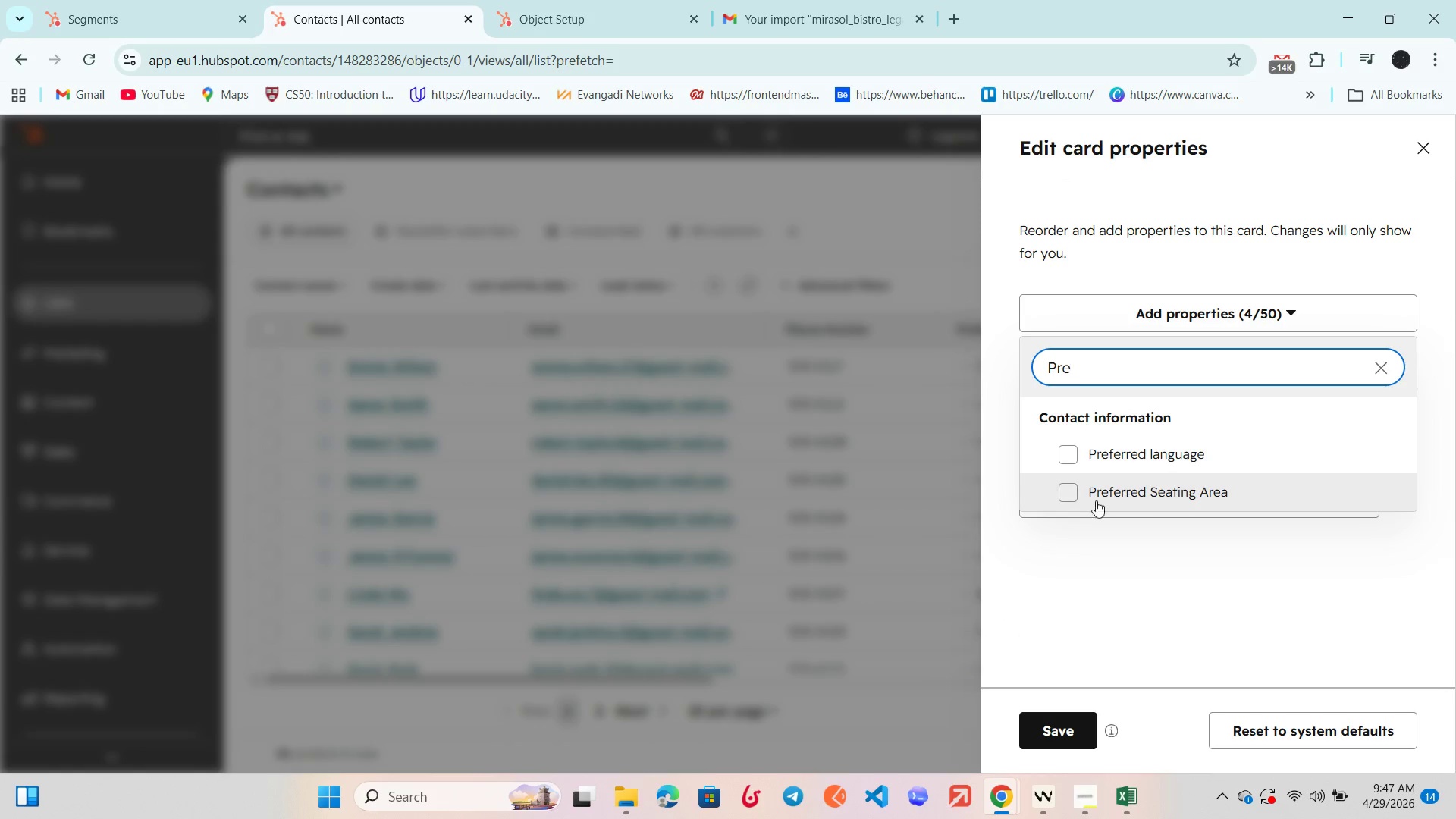 
left_click([1065, 496])
 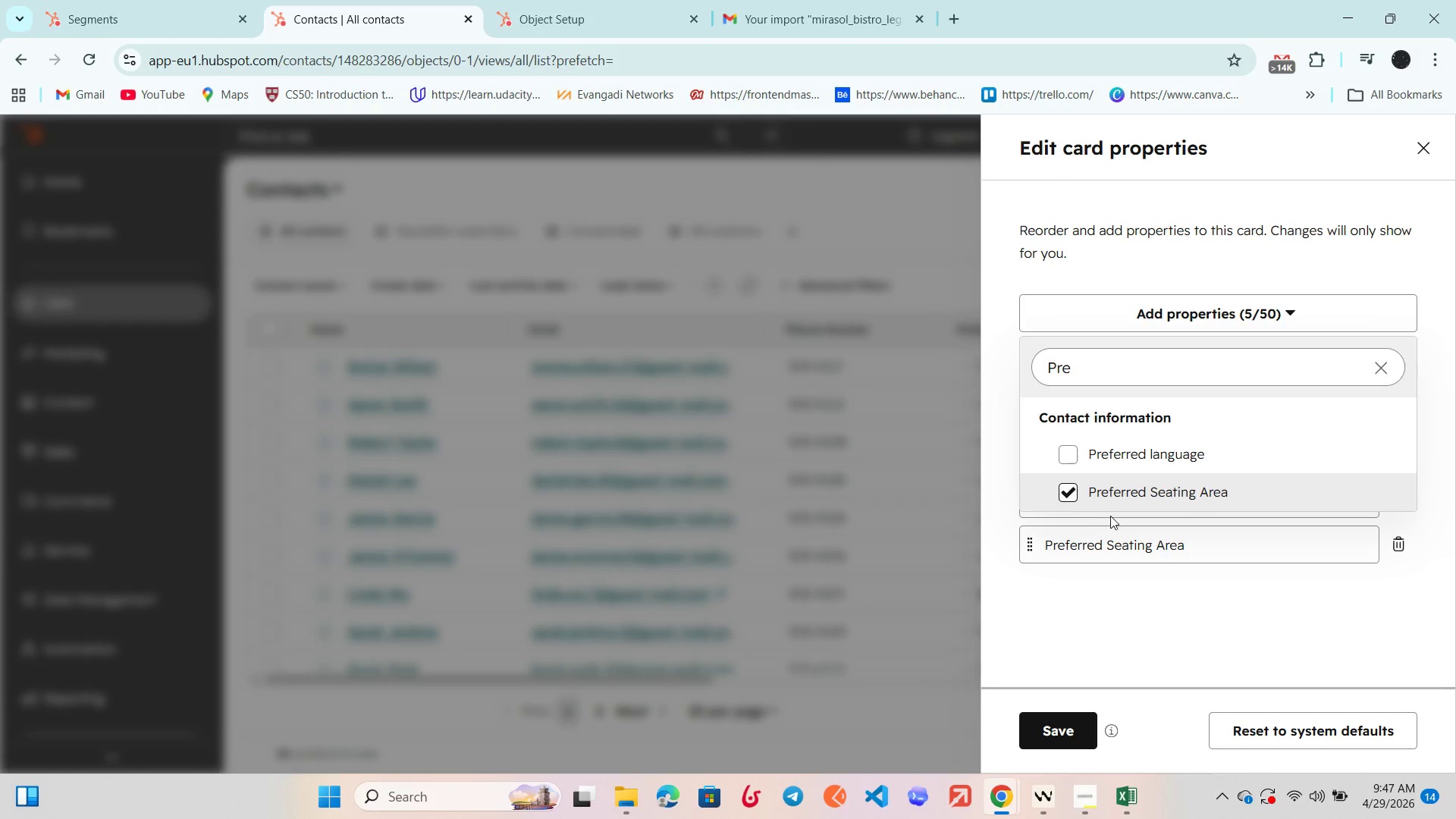 
mouse_move([1145, 467])
 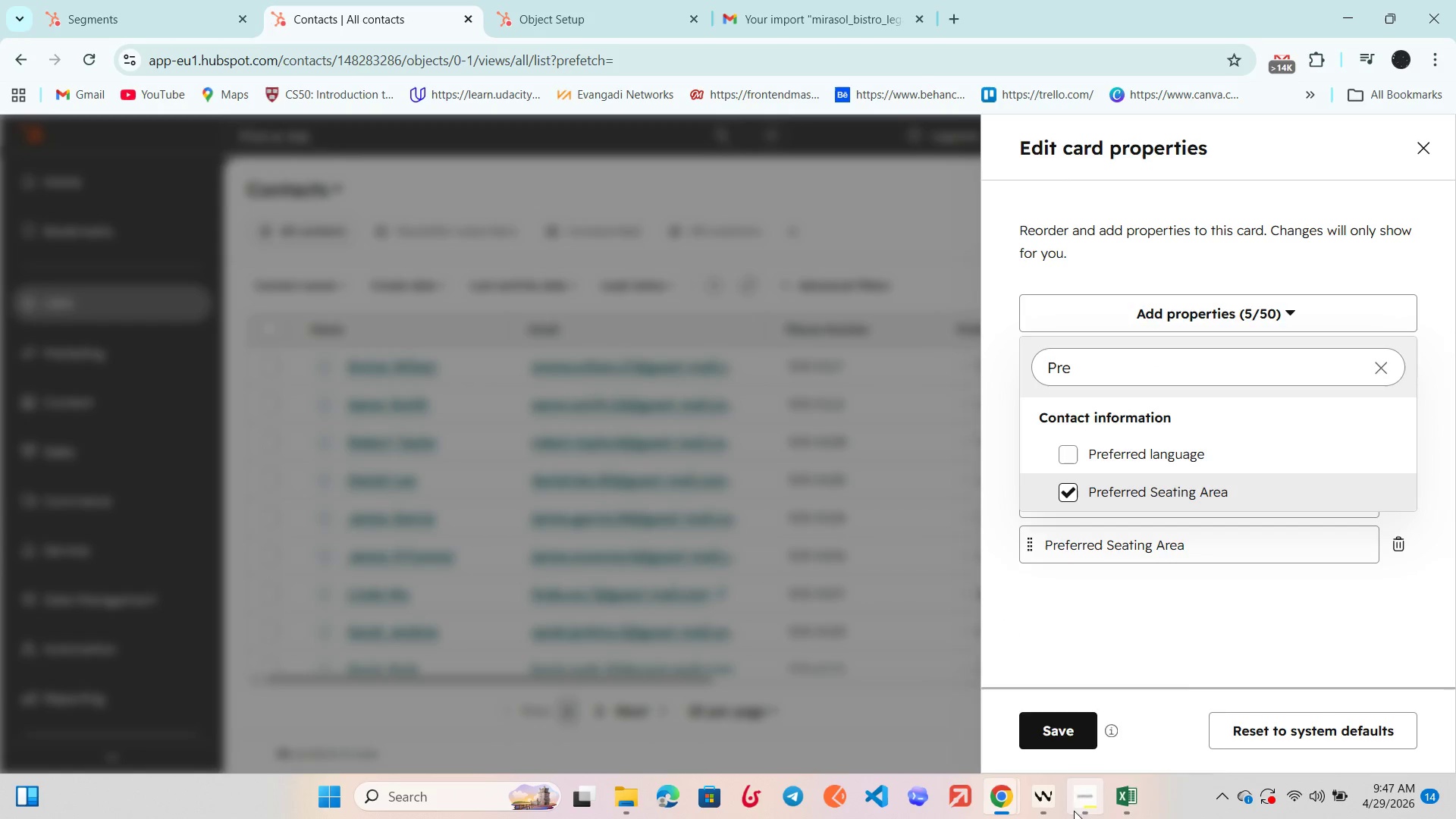 
left_click([1073, 811])
 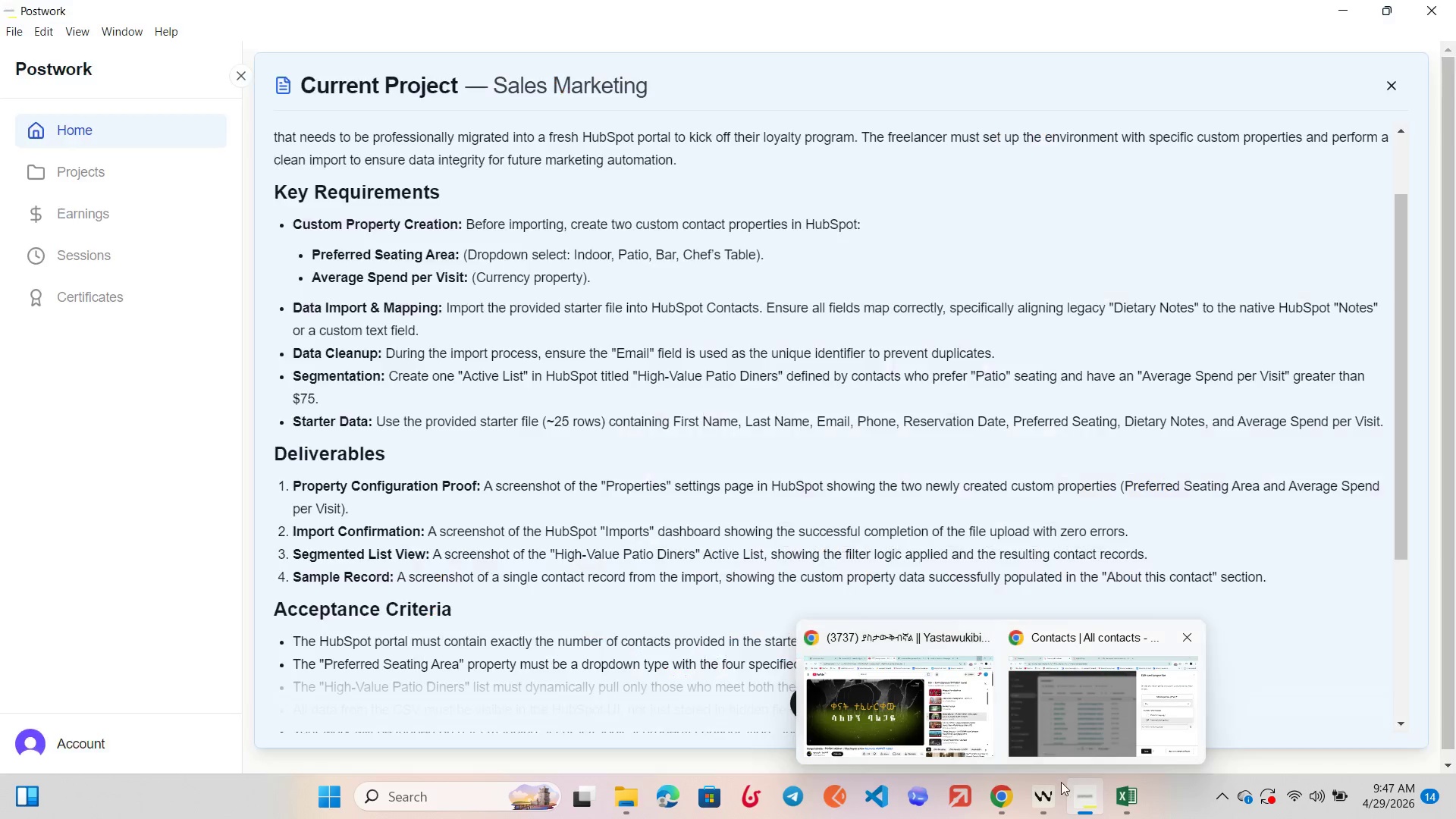 
wait(17.44)
 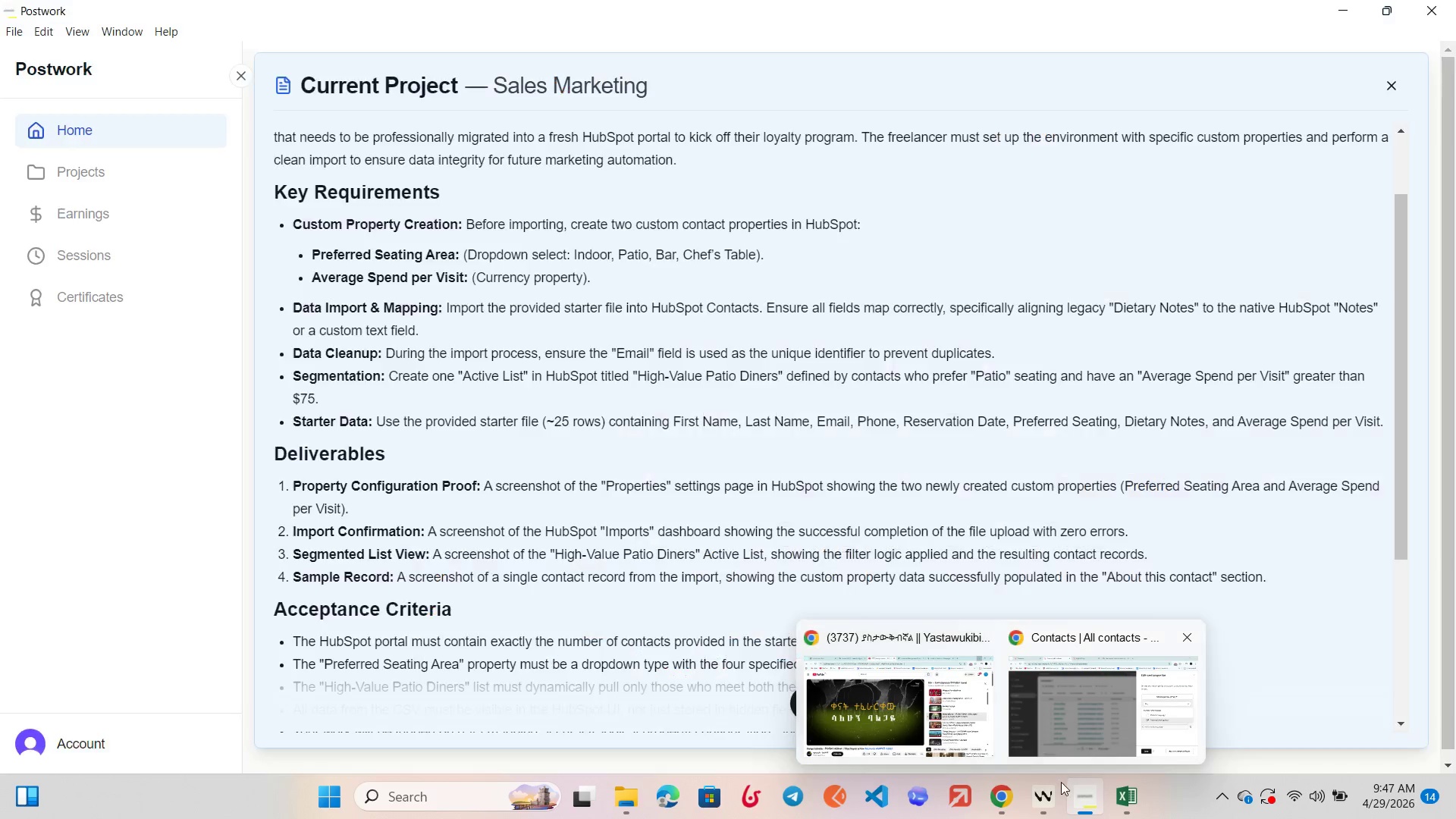 
left_click([1198, 637])
 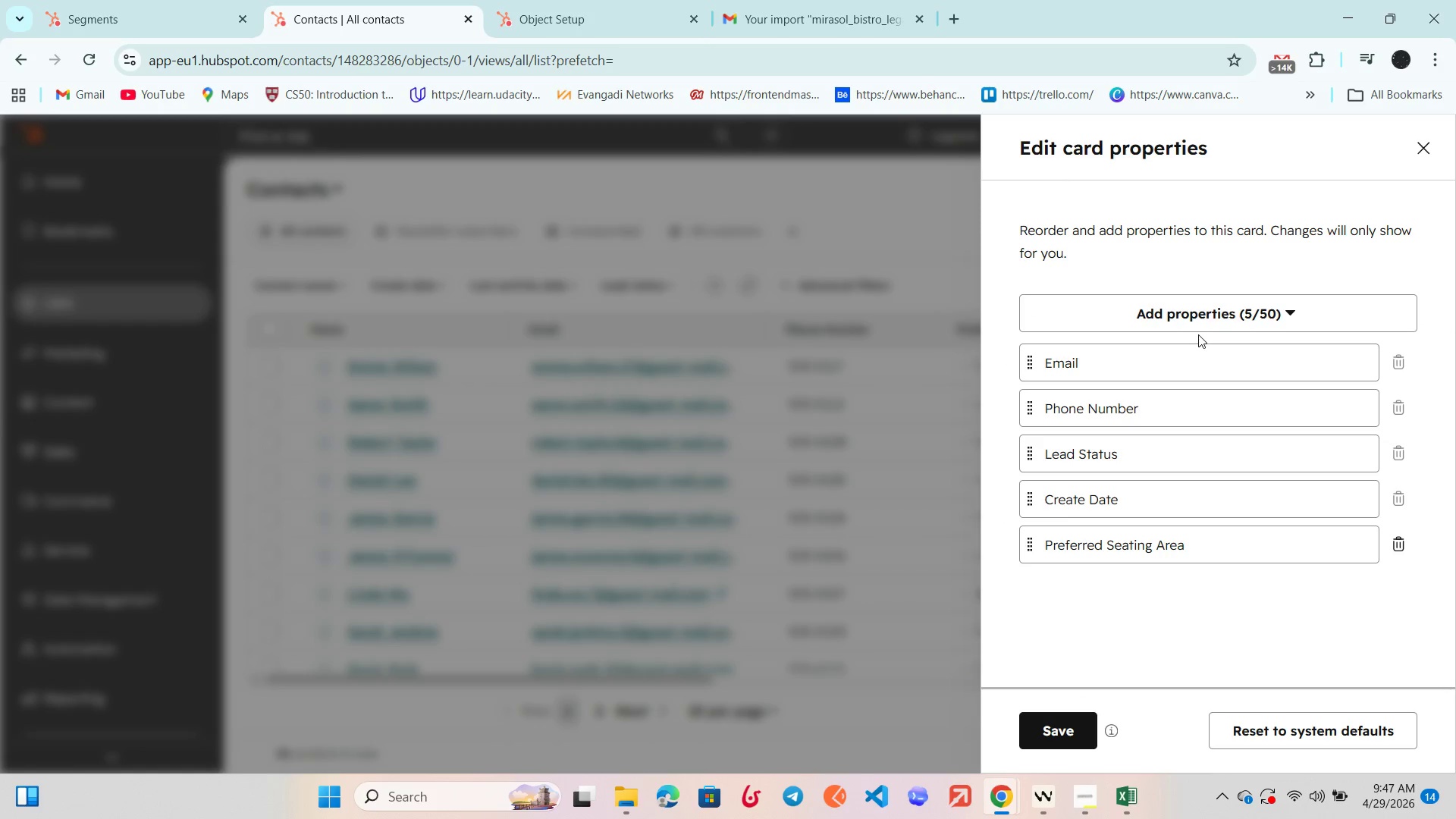 
left_click([1194, 322])
 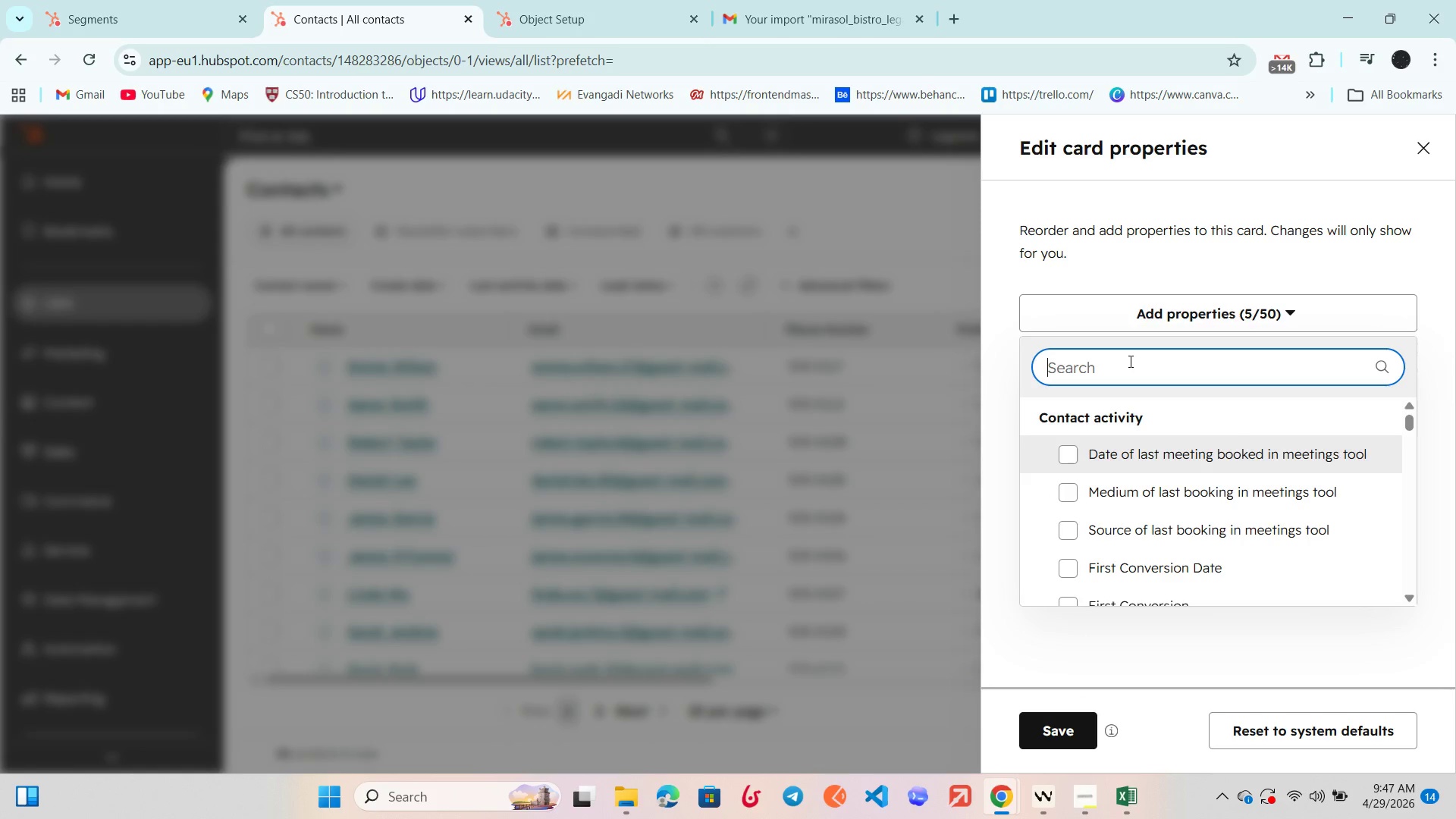 
type(Avera)
 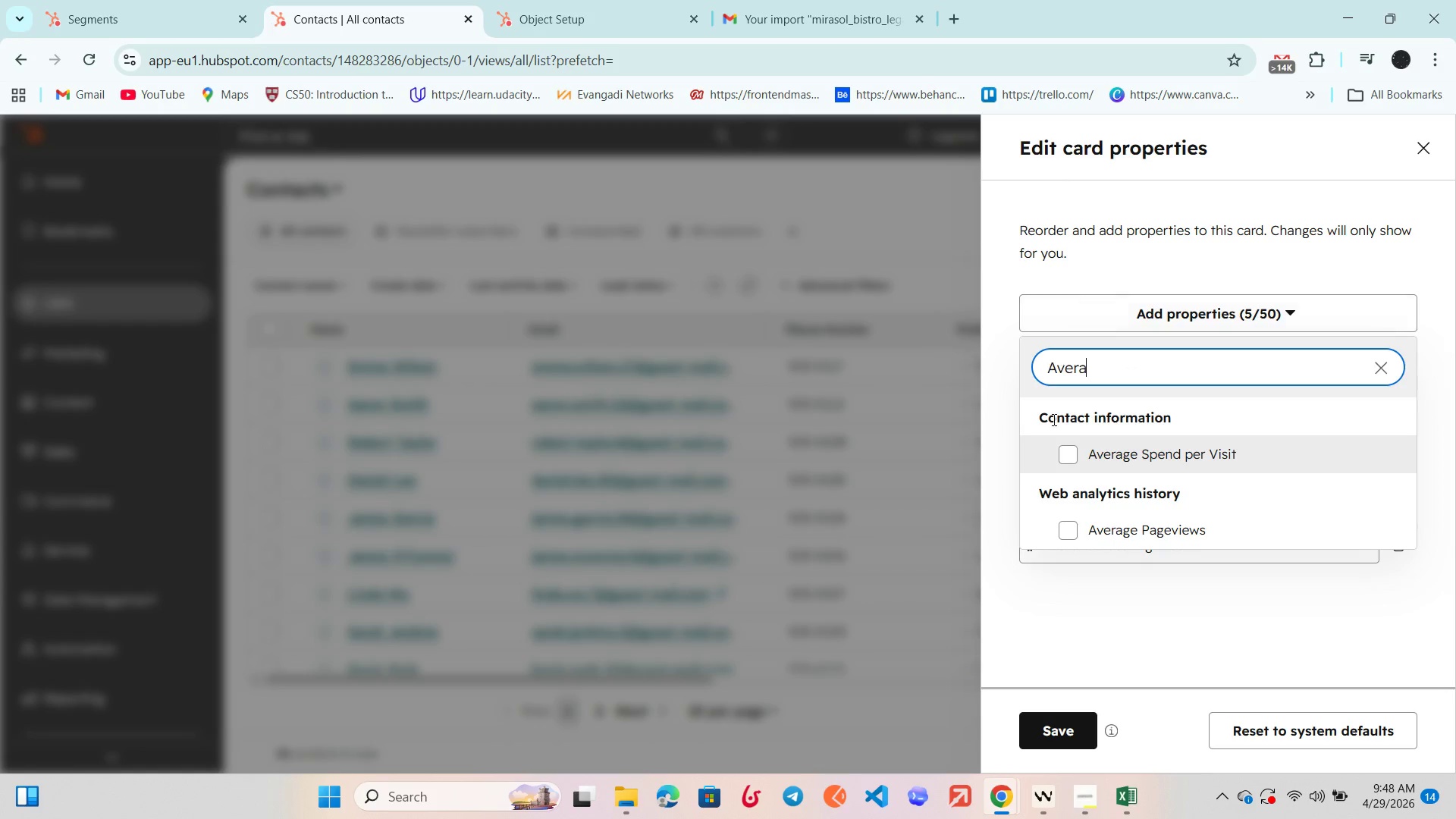 
left_click([1060, 457])
 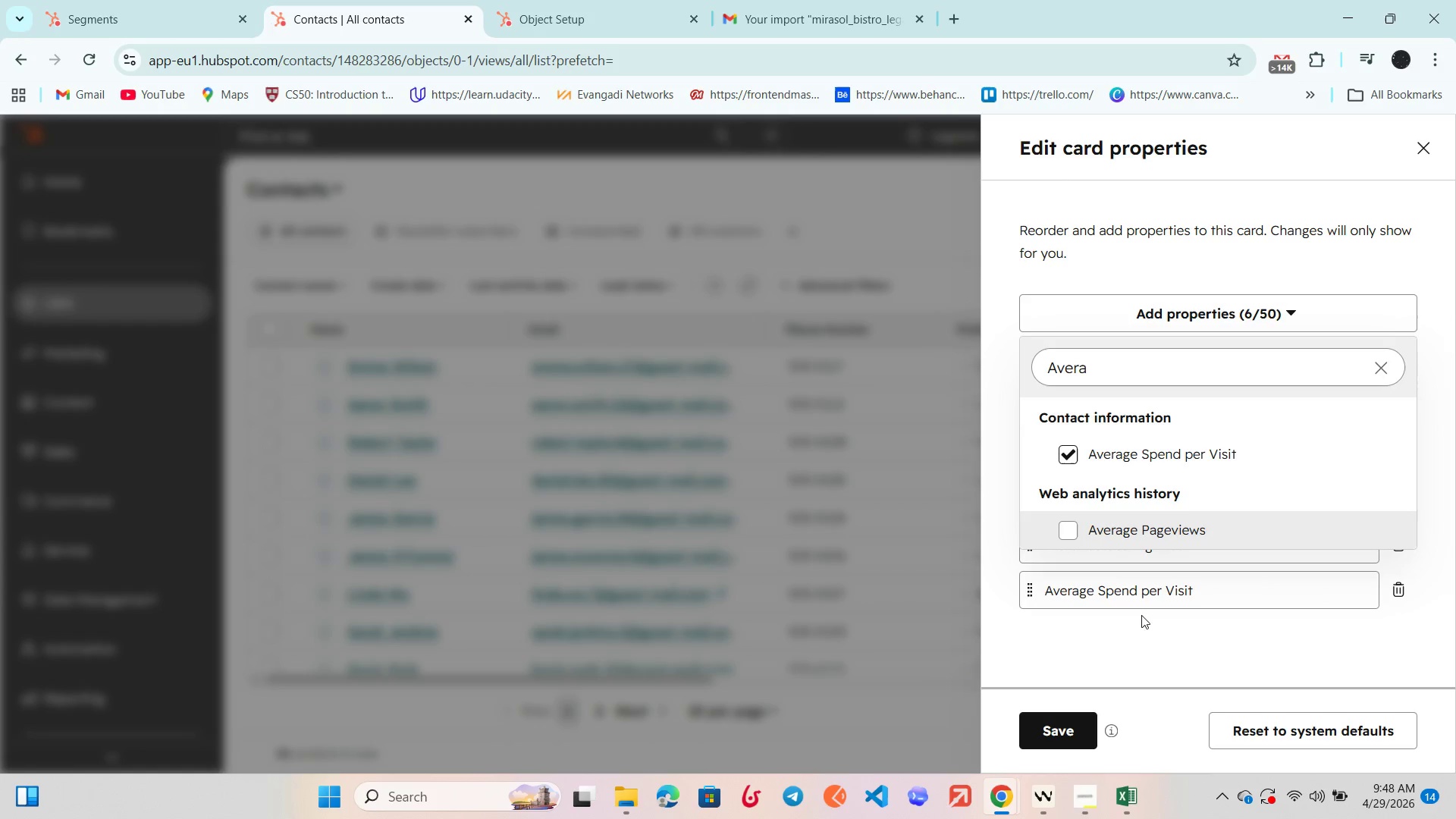 
left_click([1140, 640])
 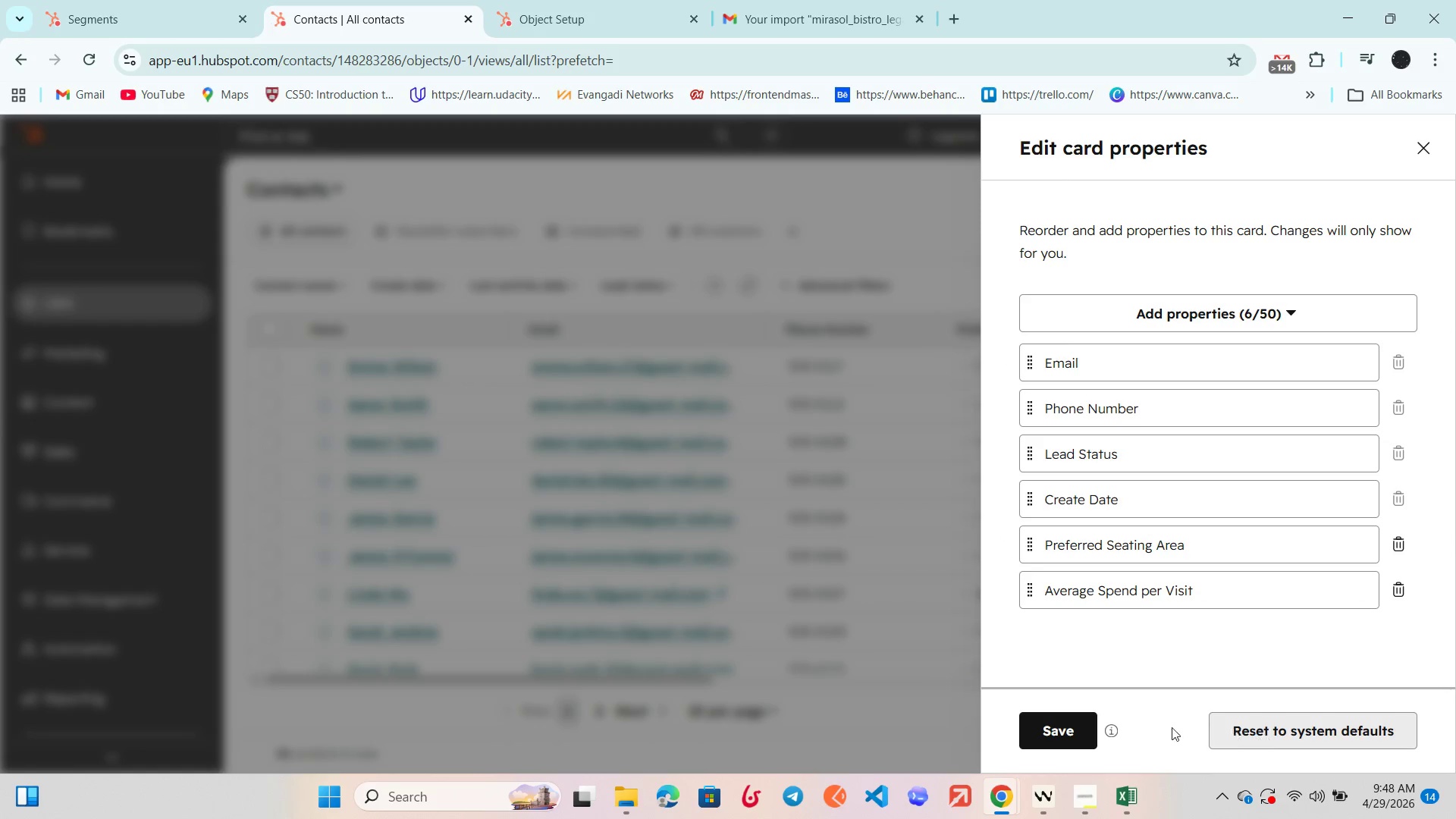 
left_click([1062, 729])
 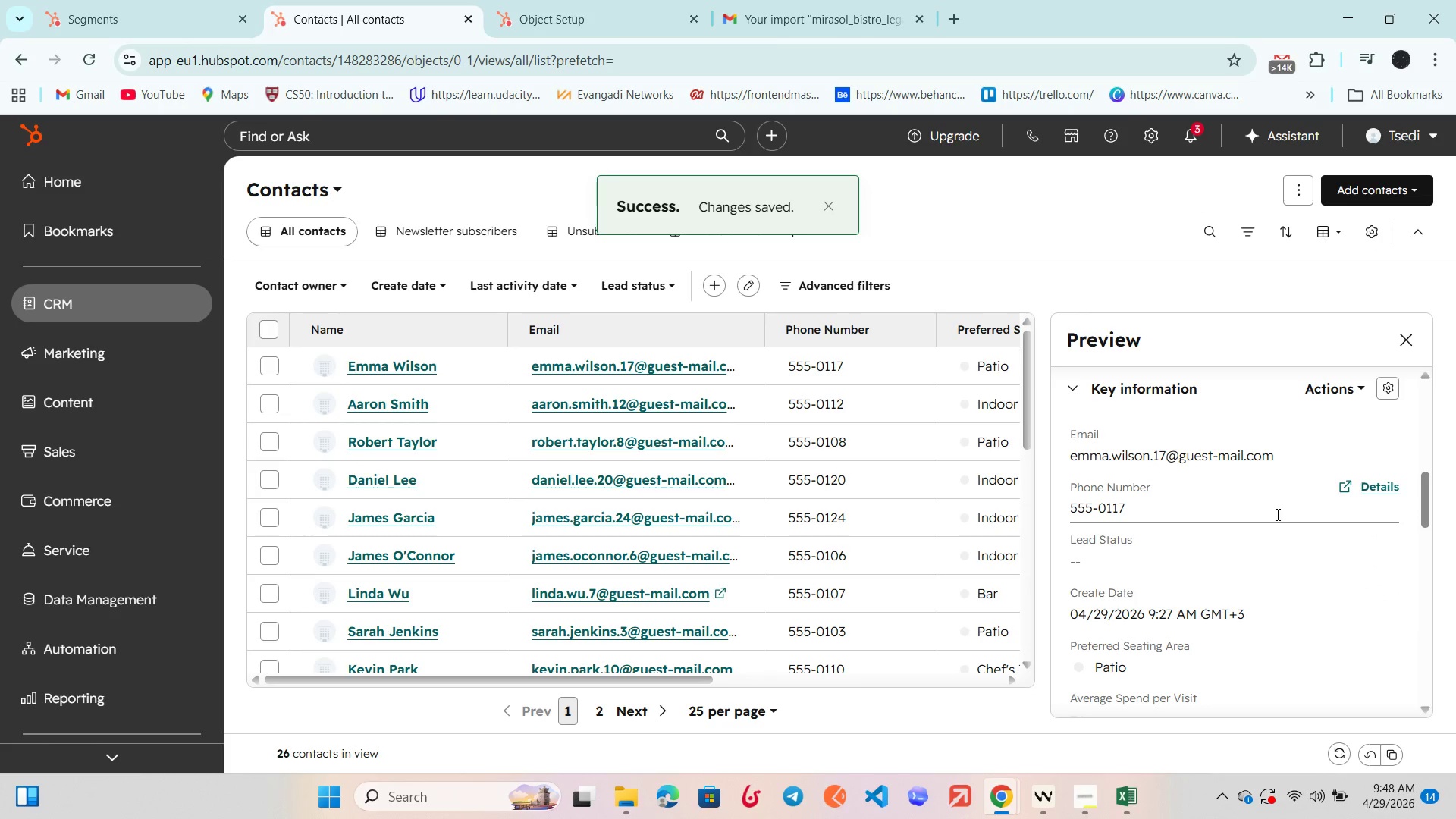 
scroll: coordinate [1262, 518], scroll_direction: down, amount: 1.0
 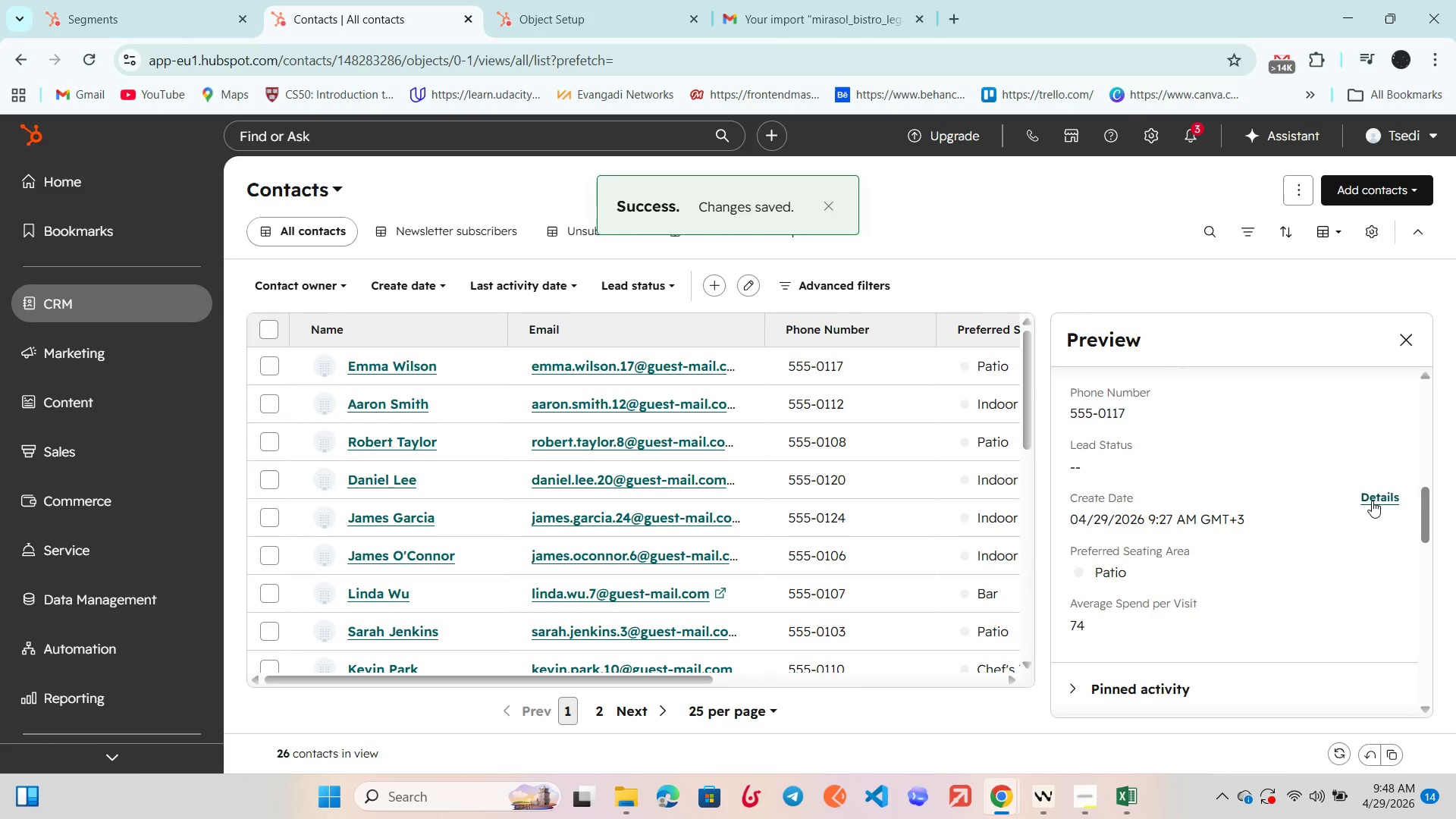 
scroll: coordinate [1372, 501], scroll_direction: up, amount: 1.0
 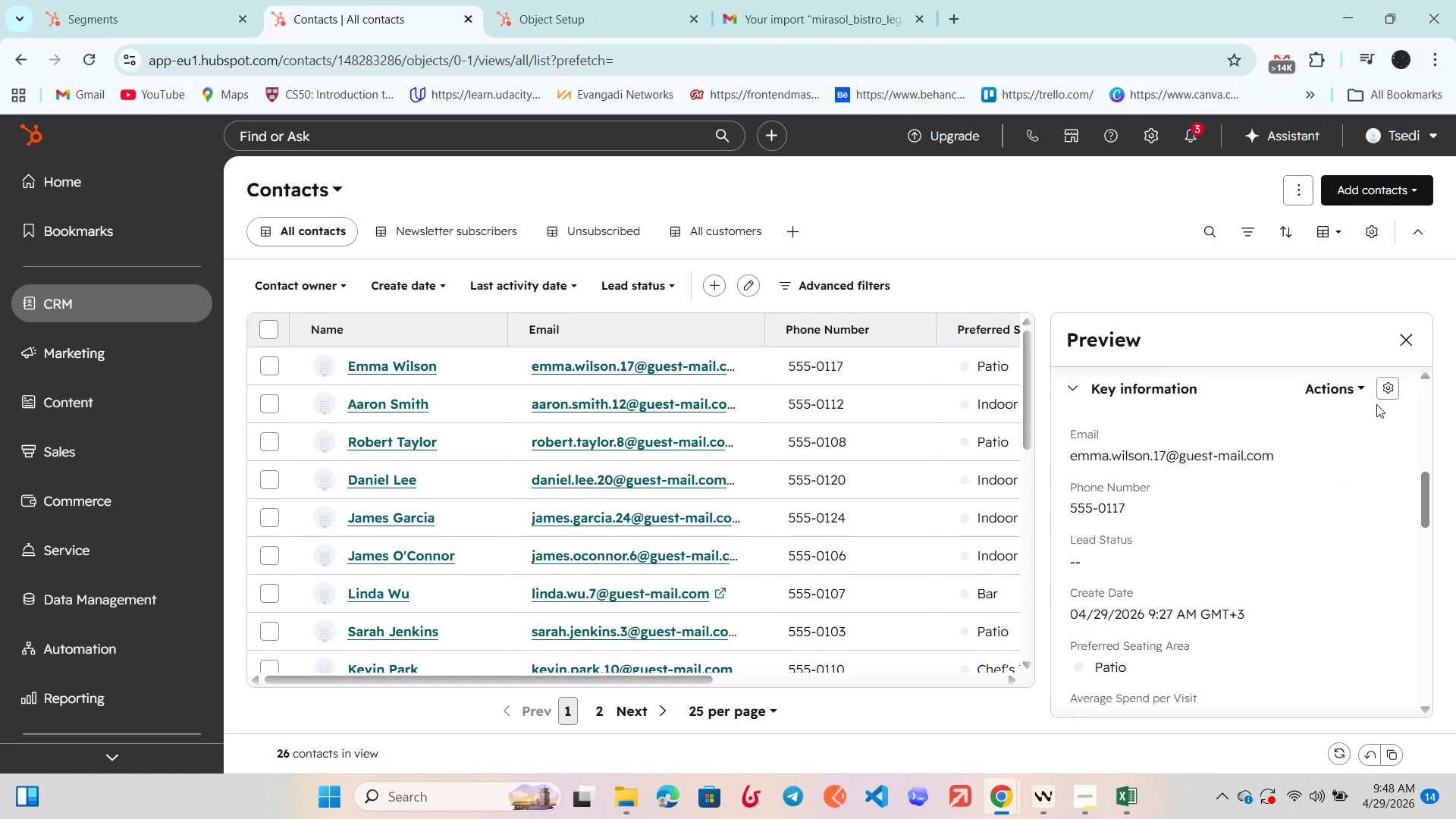 
mouse_move([1267, 465])
 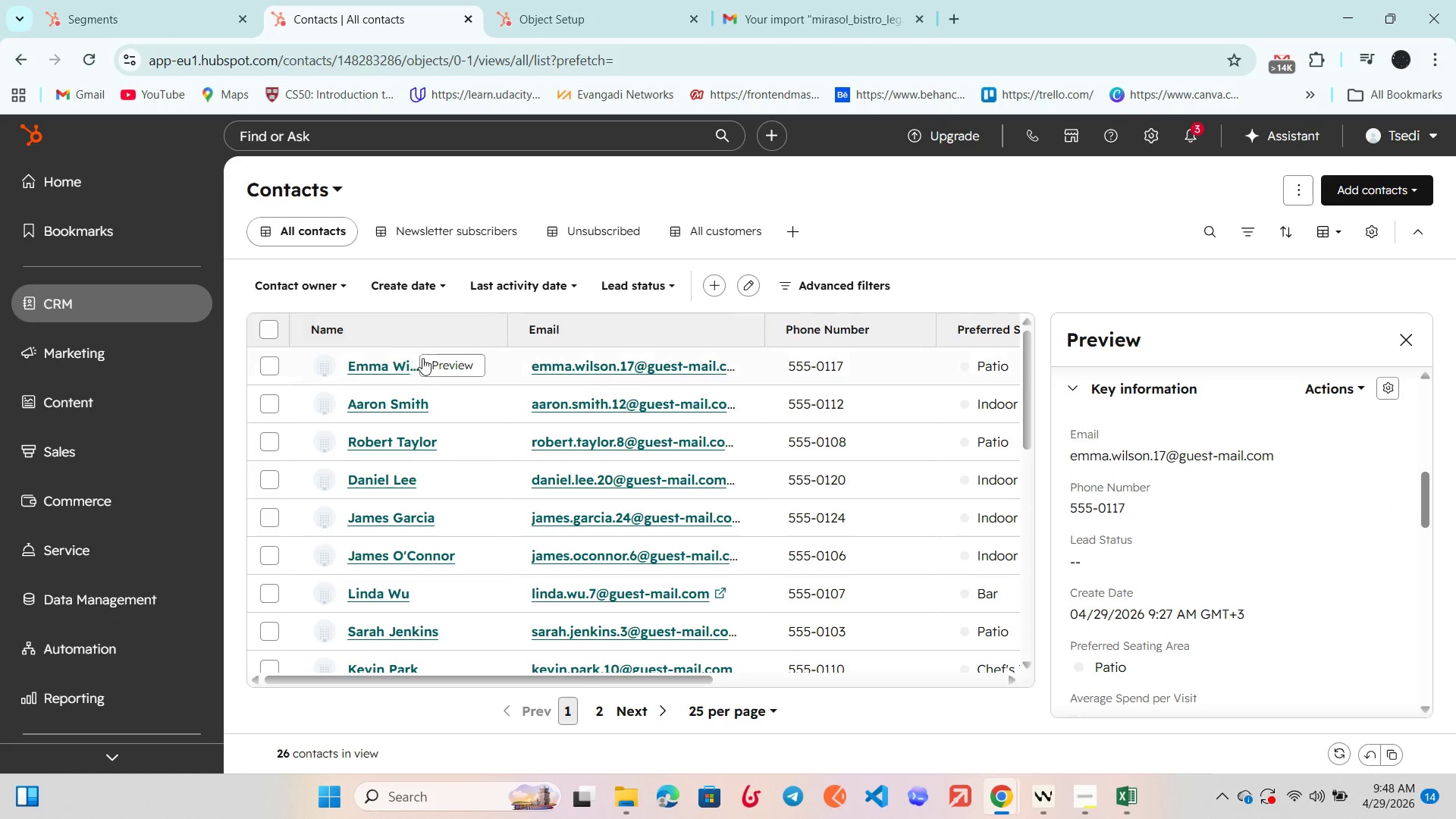 
left_click([393, 366])
 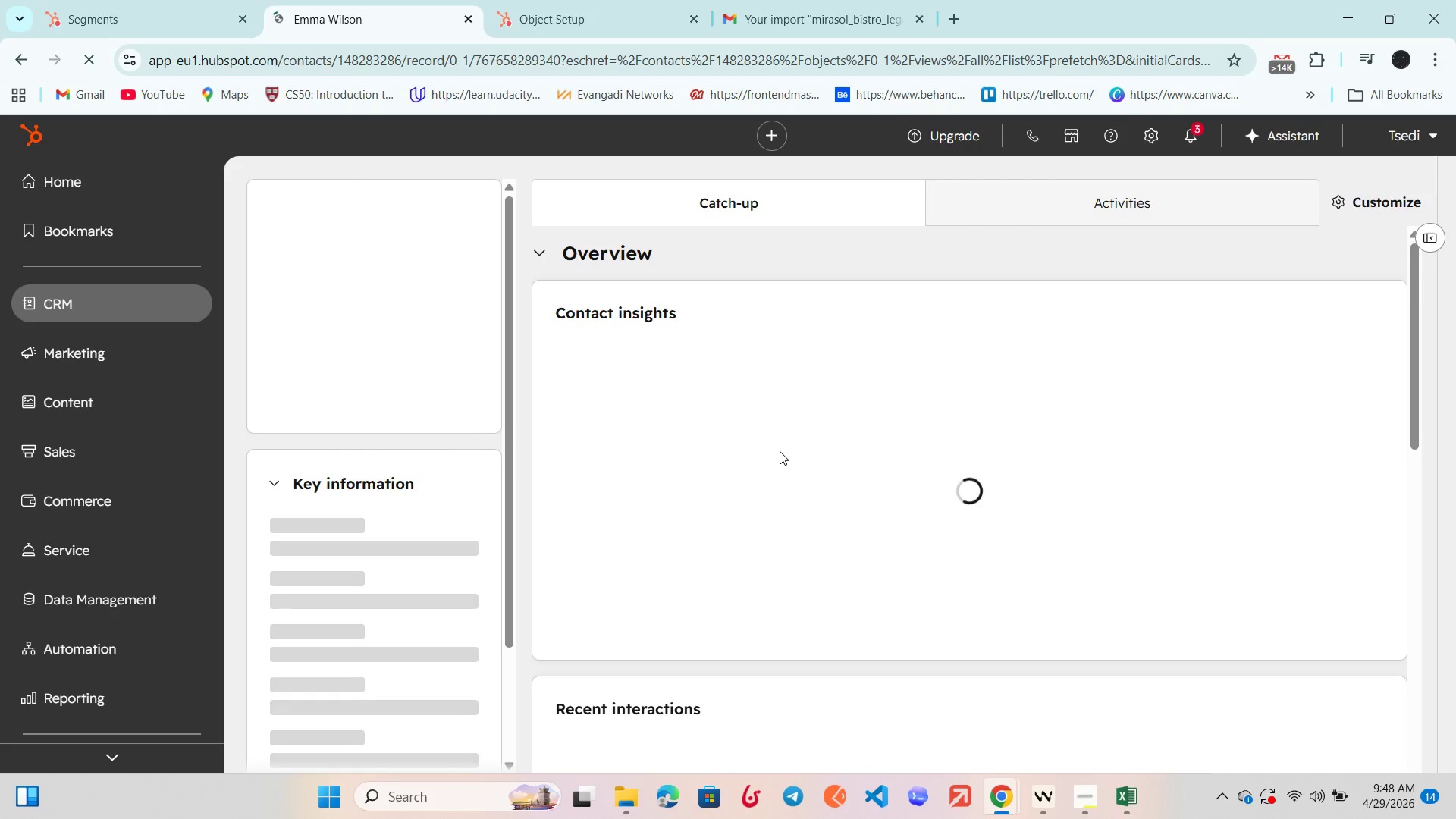 
wait(15.92)
 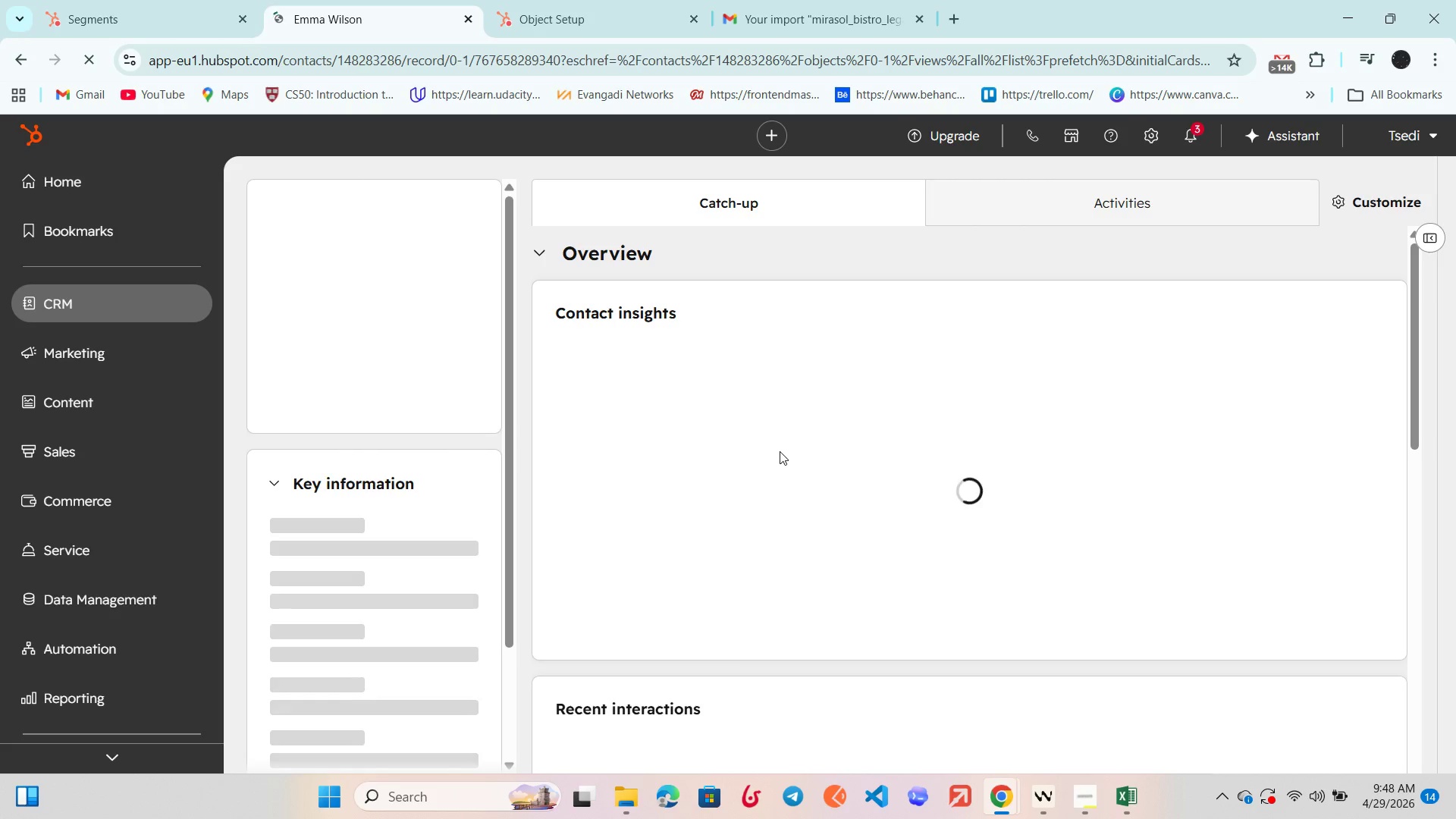 
left_click([542, 252])
 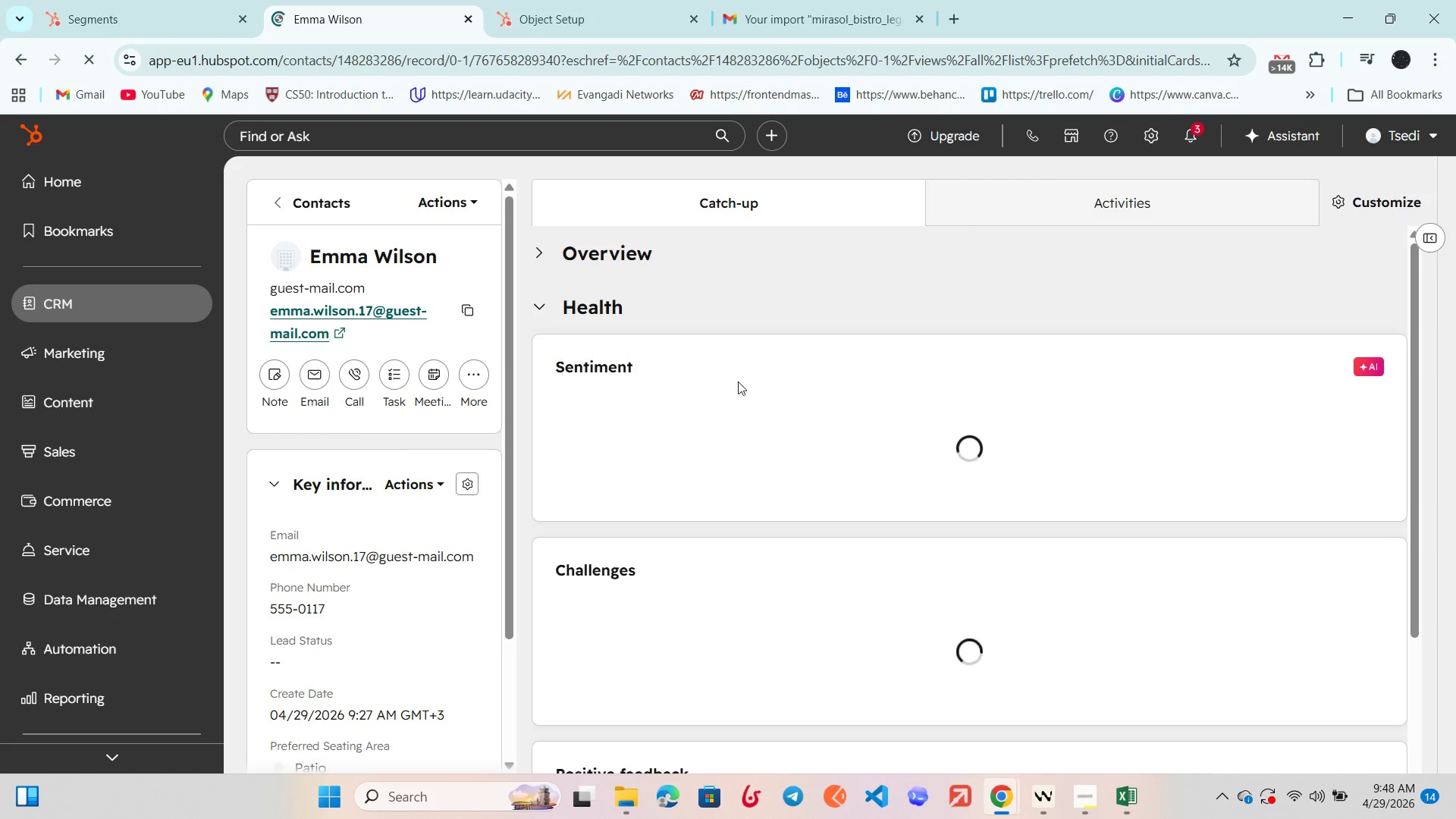 
scroll: coordinate [738, 381], scroll_direction: down, amount: 1.0
 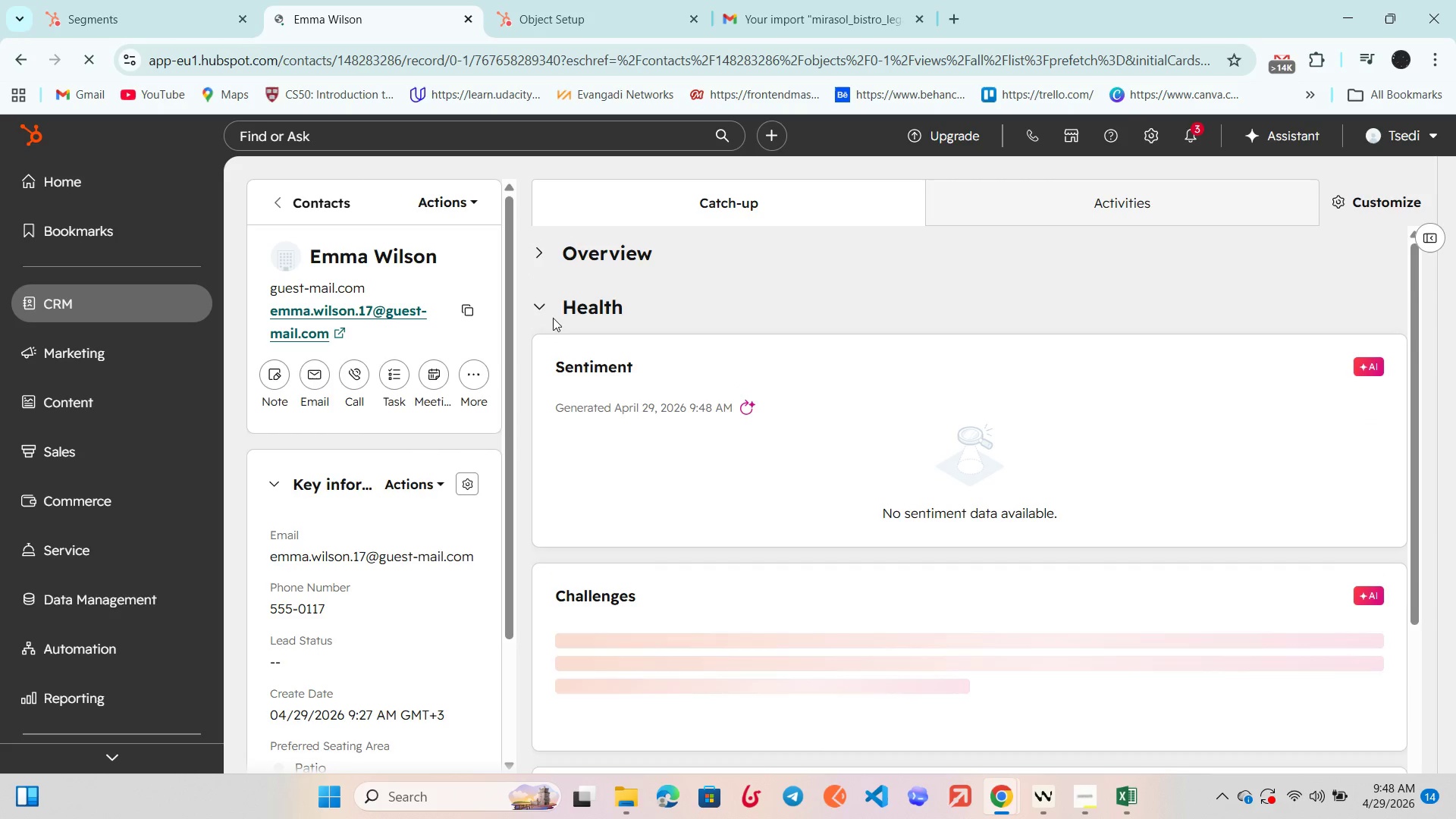 
left_click([550, 306])
 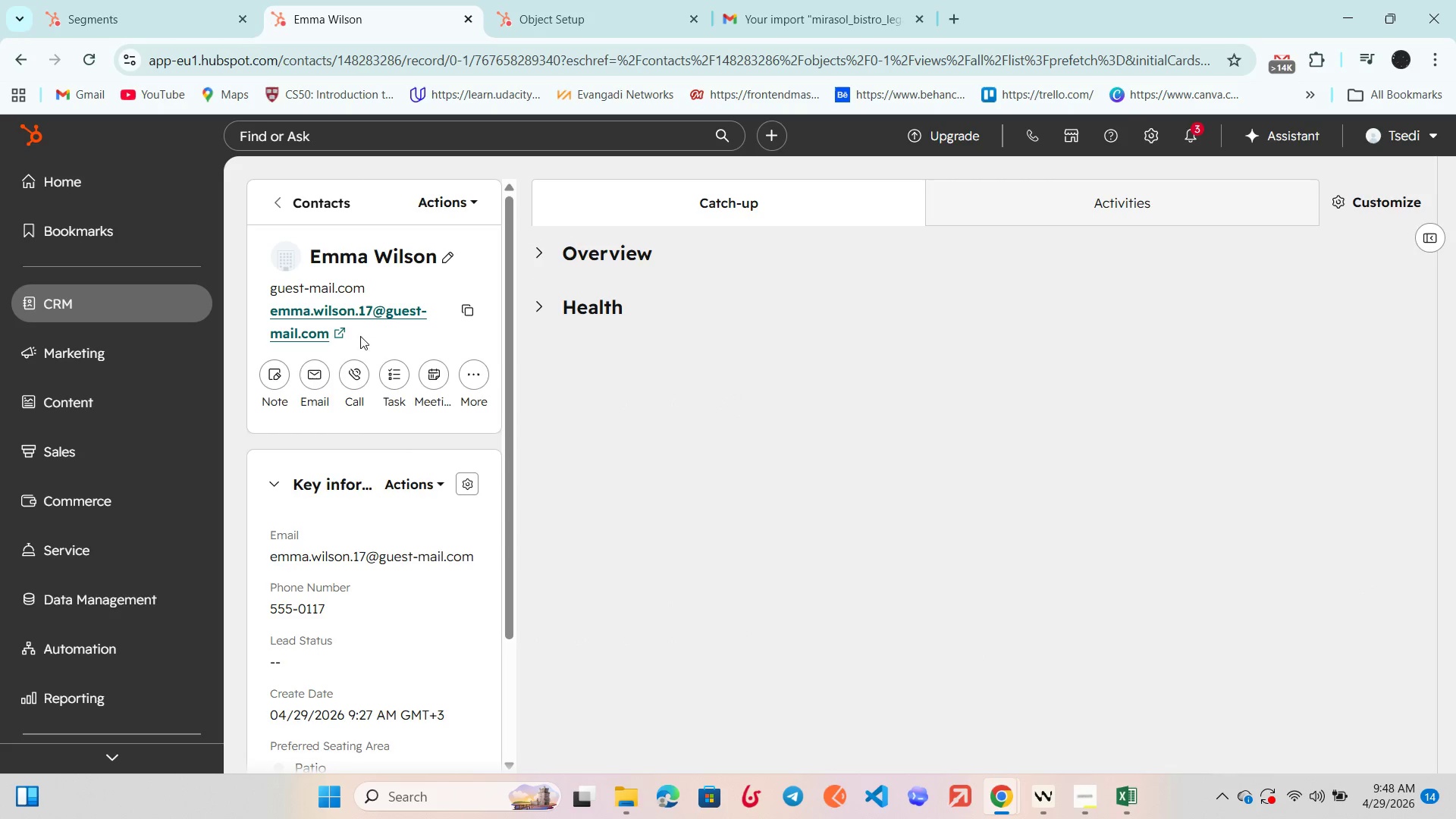 
scroll: coordinate [422, 485], scroll_direction: down, amount: 1.0
 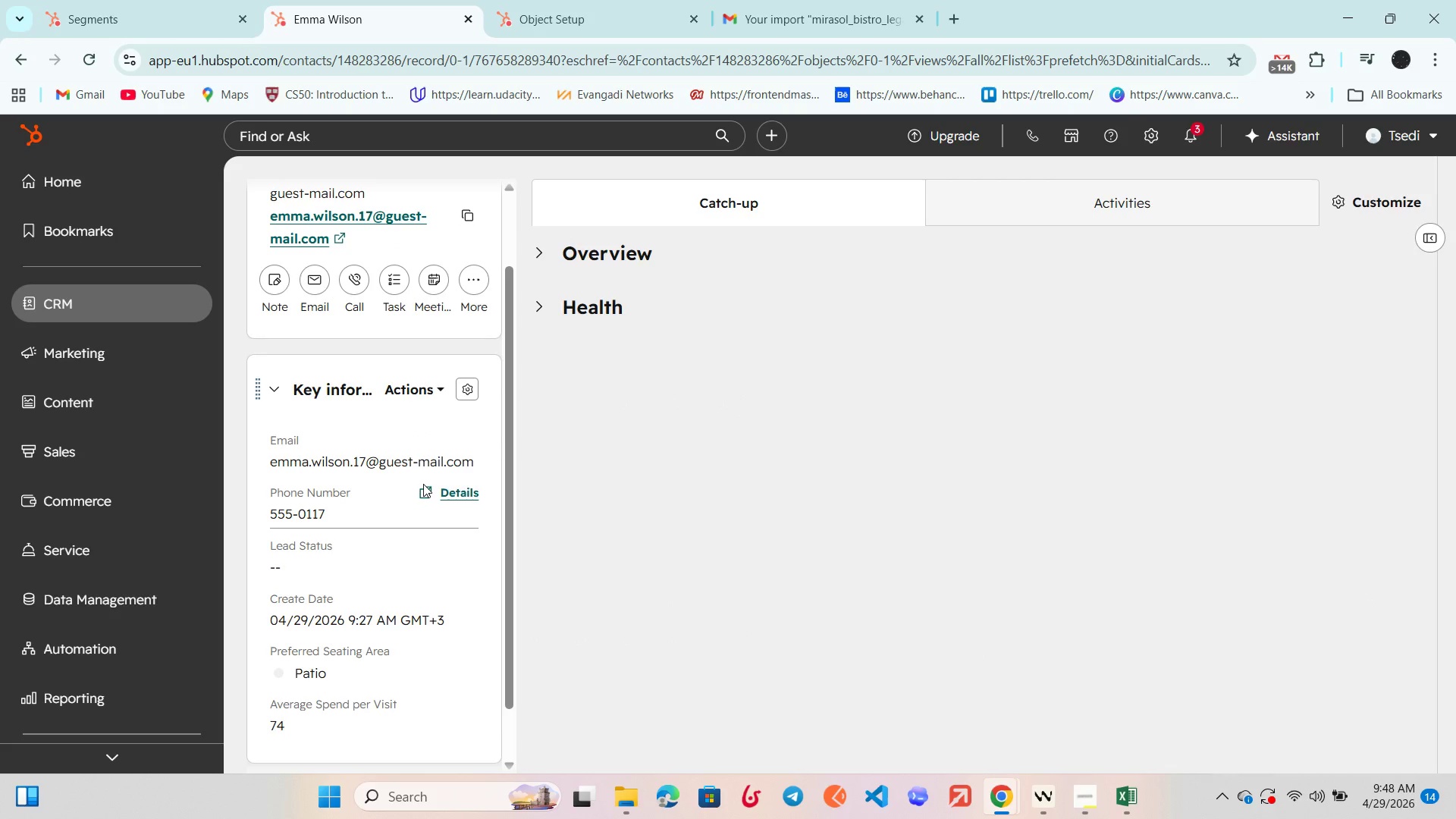 
left_click([1363, 199])
 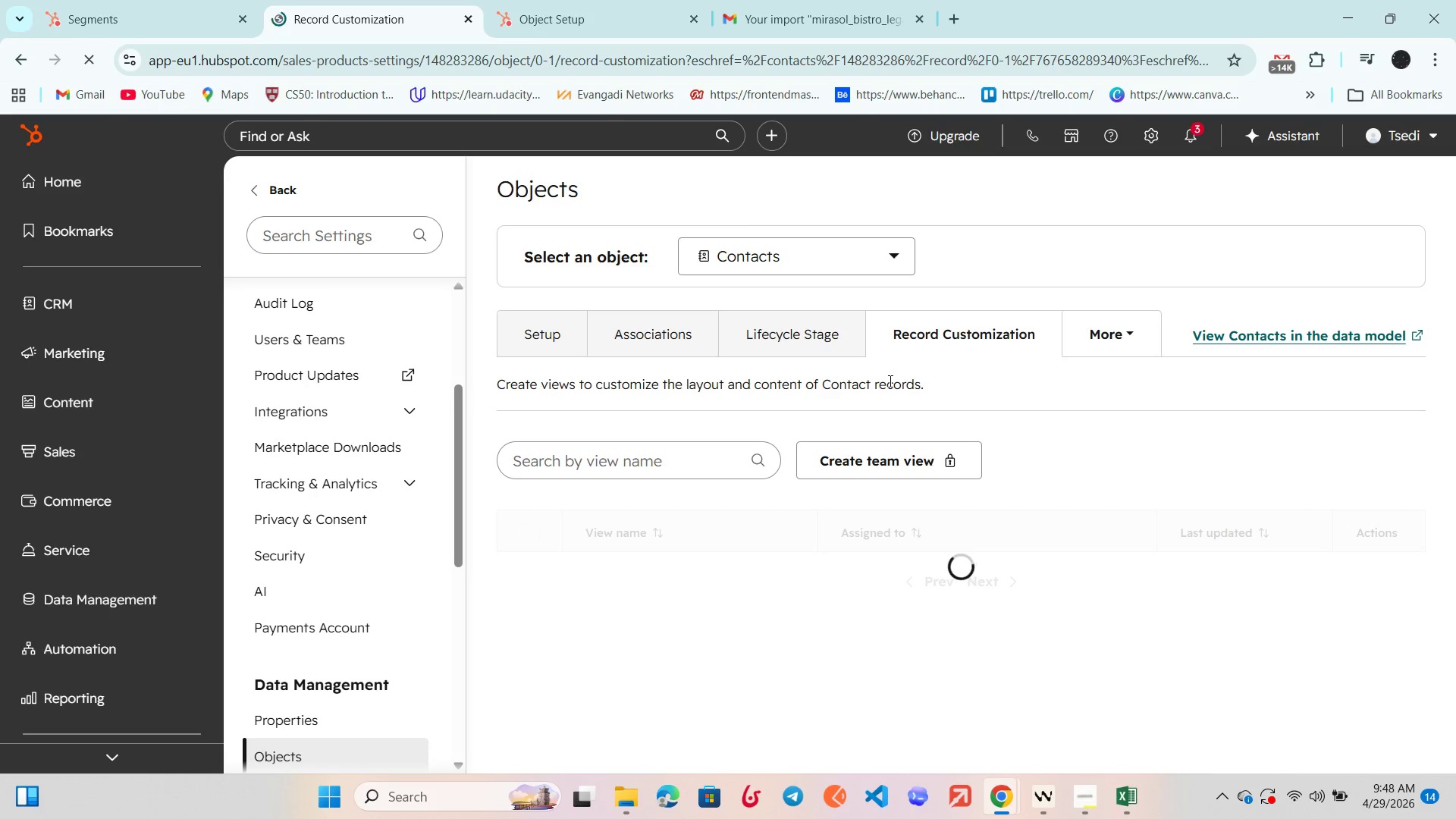 
wait(22.91)
 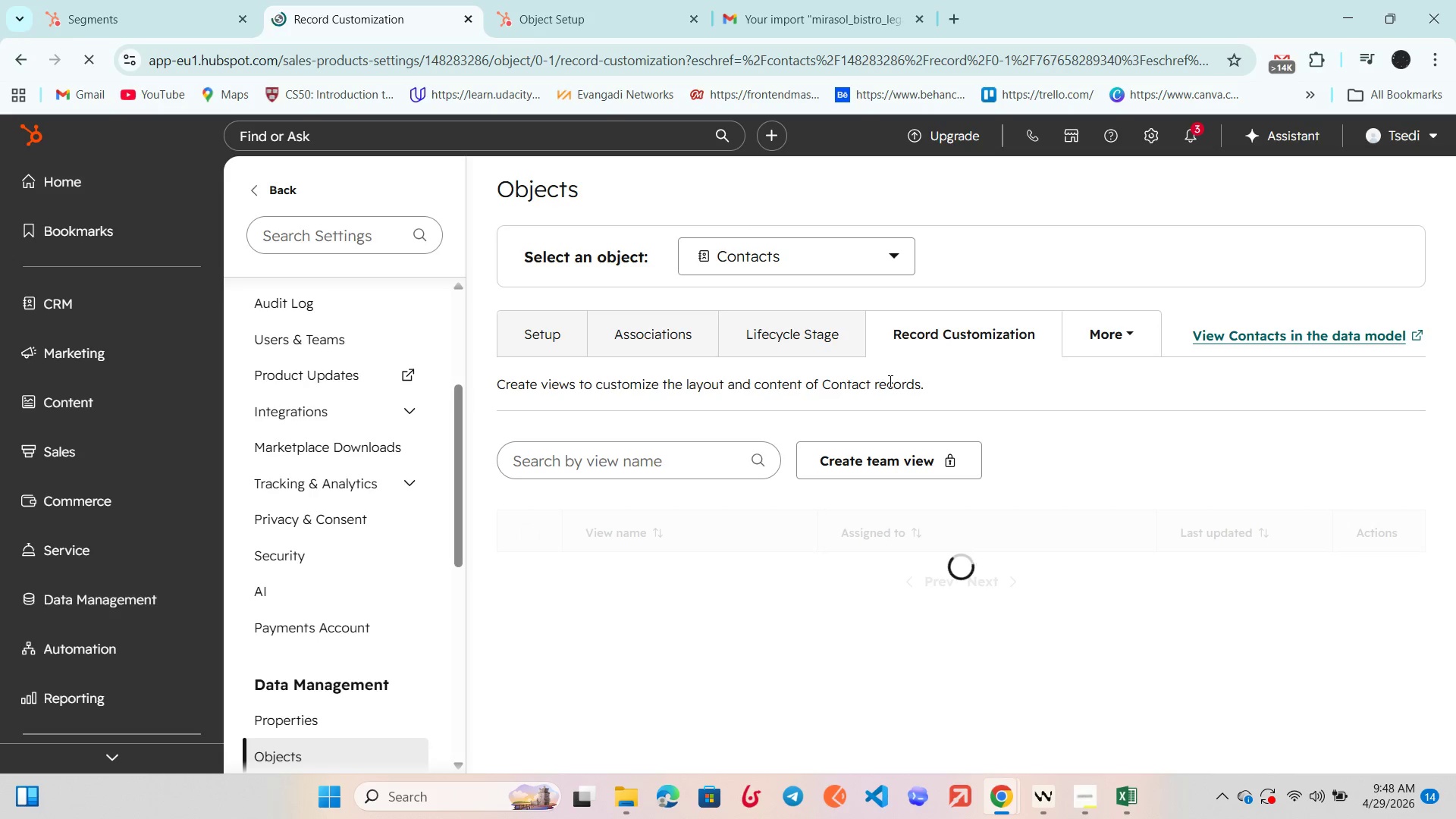 
left_click([20, 56])
 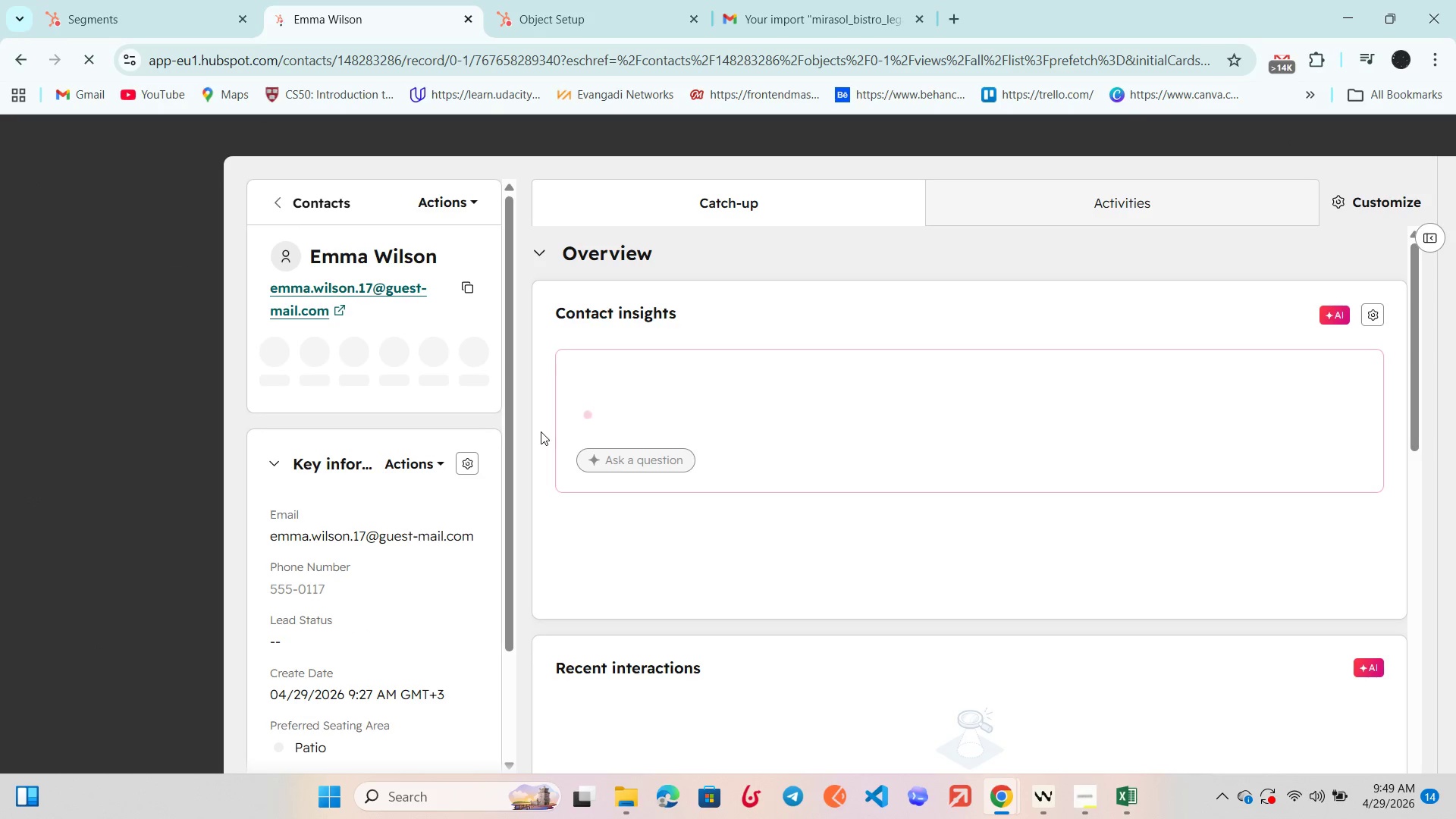 
wait(7.45)
 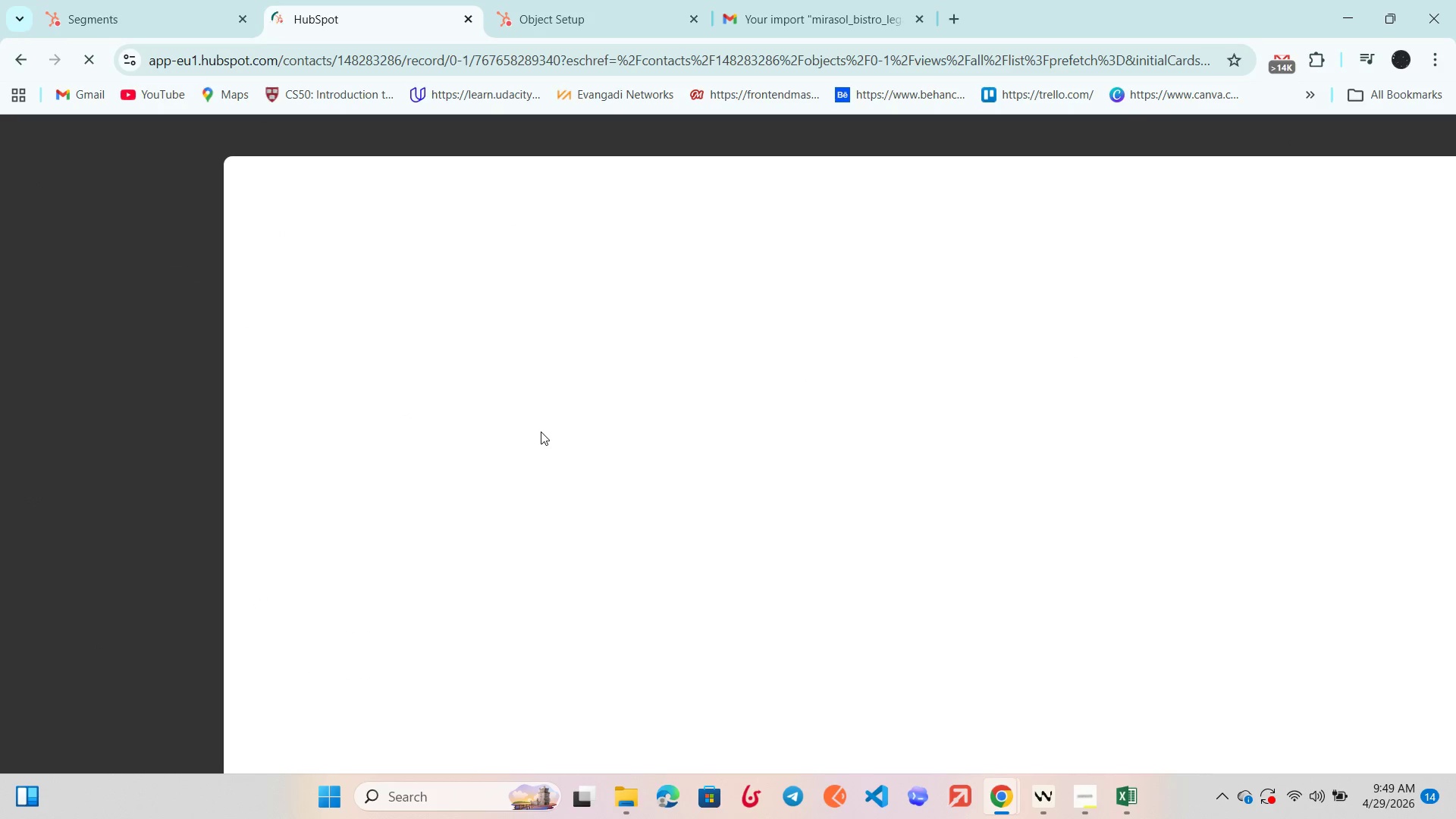 
left_click([539, 253])
 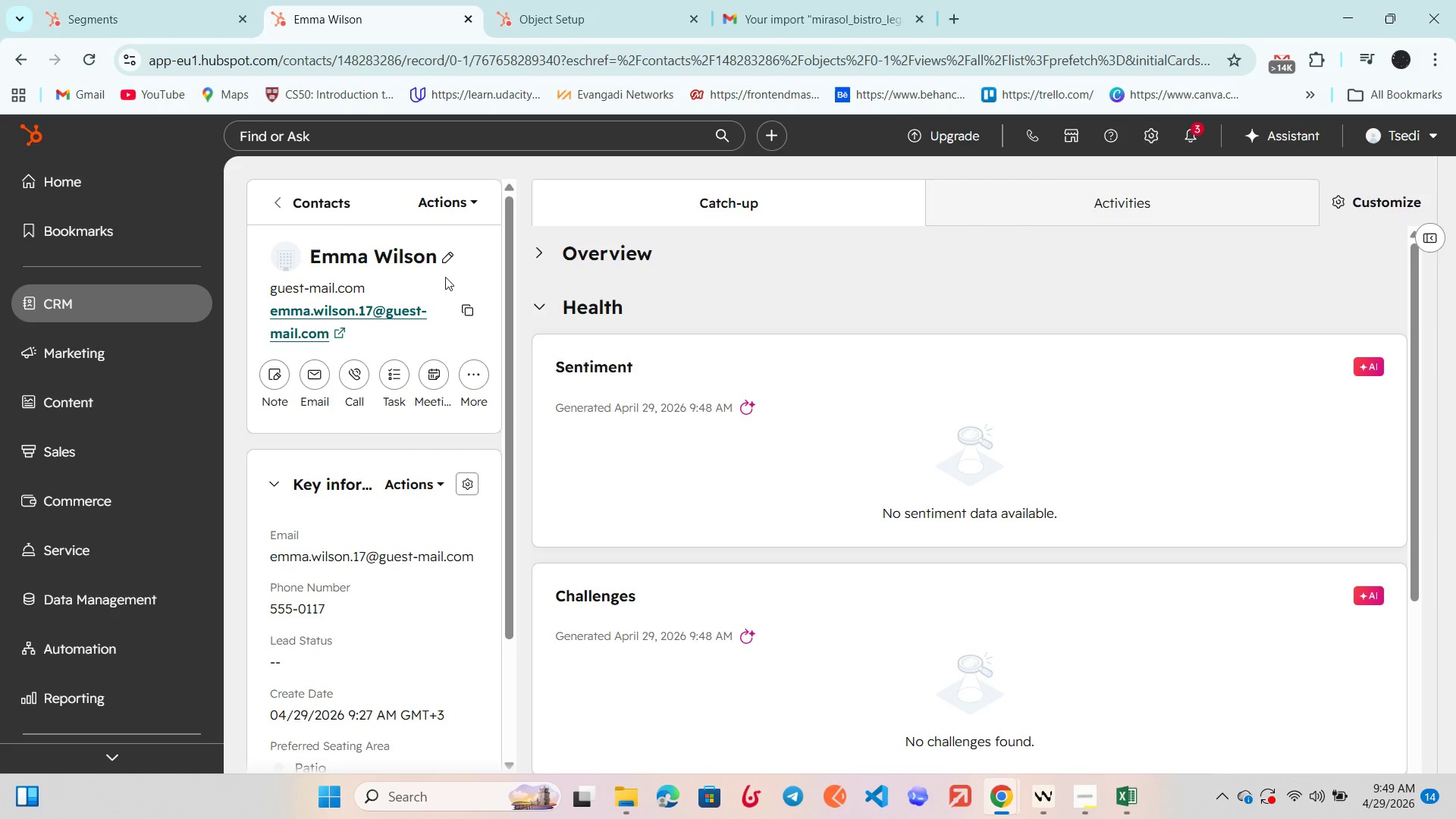 
left_click([303, 203])
 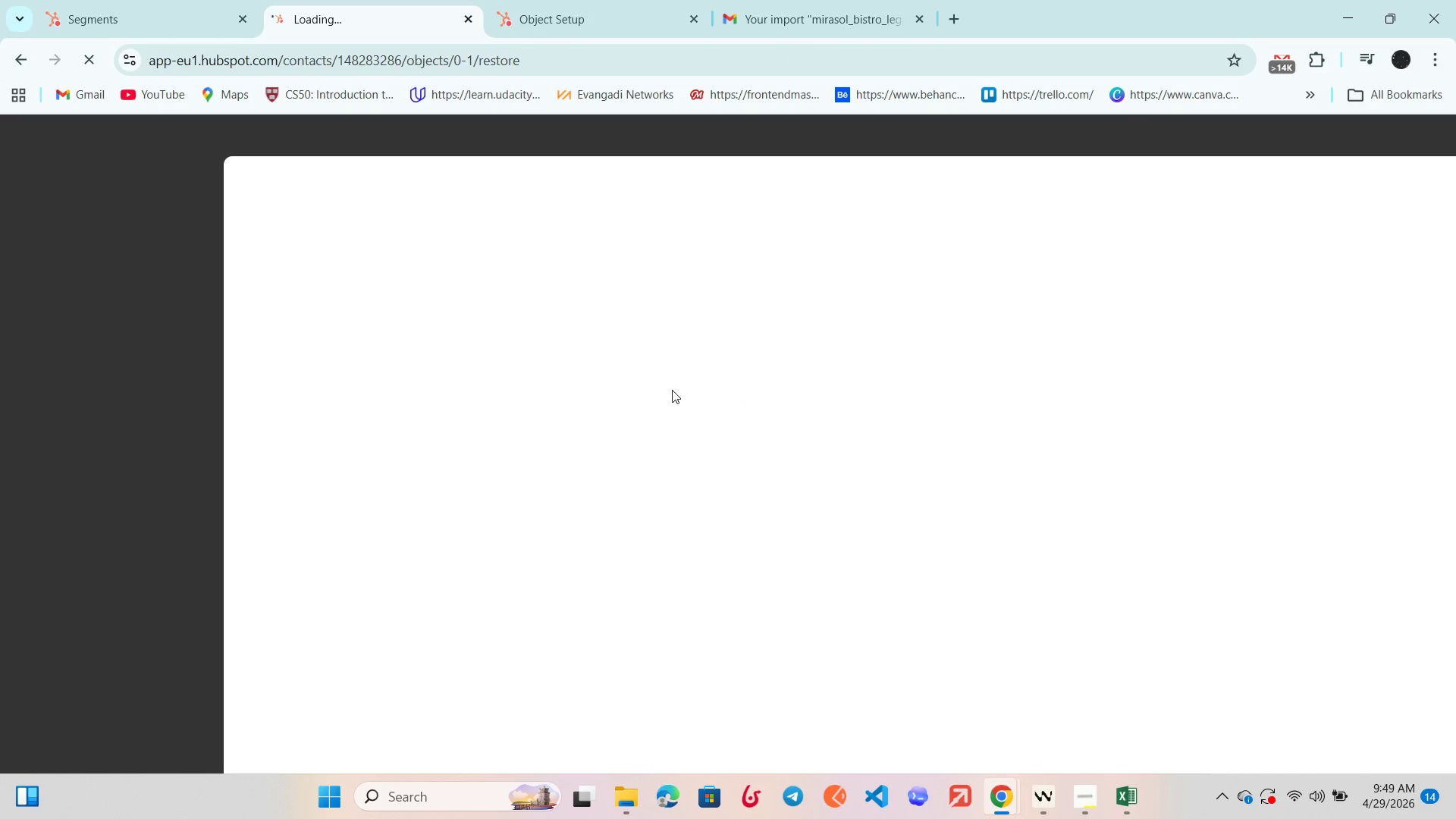 
wait(9.17)
 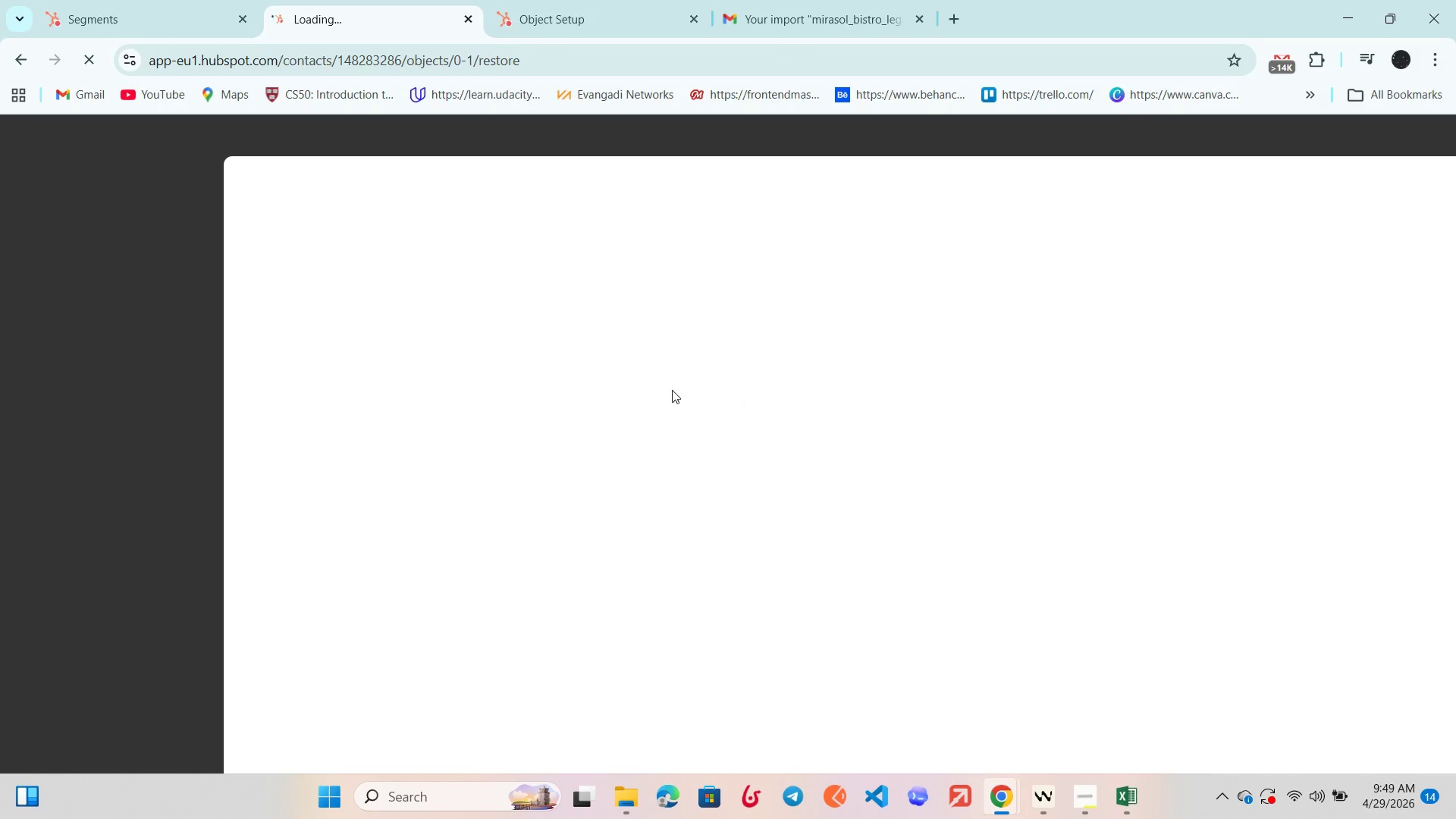 
scroll: coordinate [140, 627], scroll_direction: down, amount: 6.0
 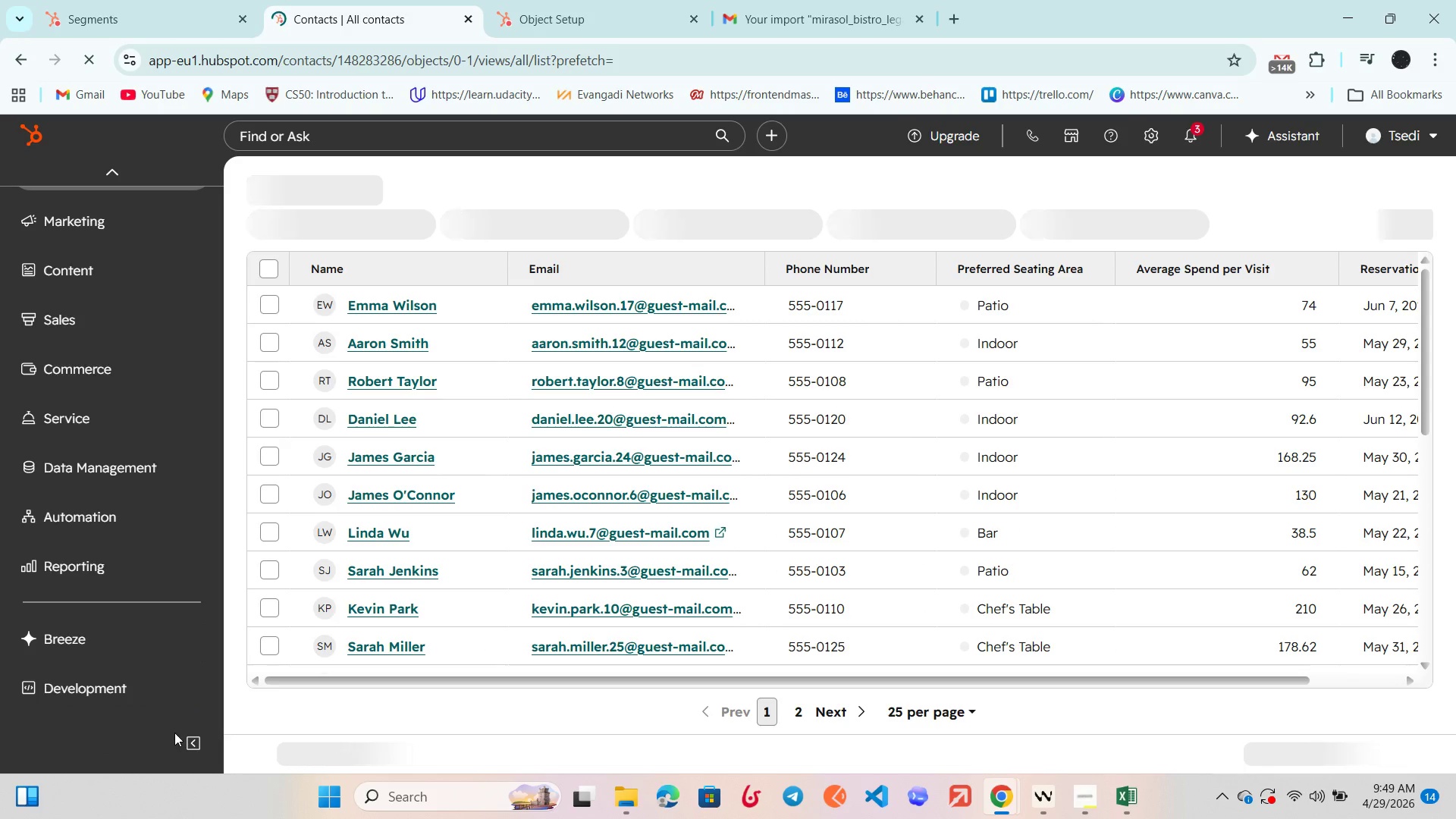 
left_click([206, 757])
 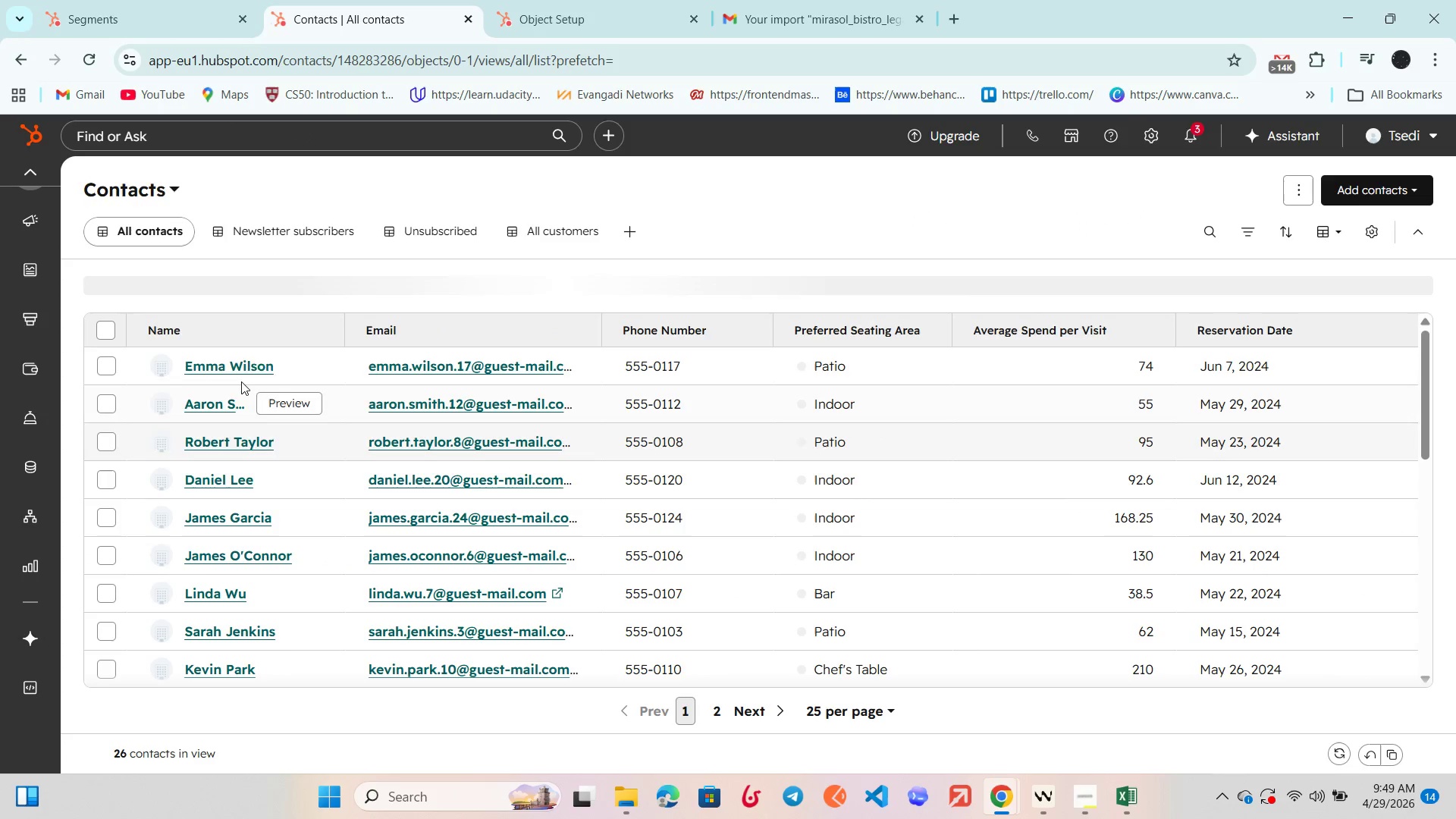 
left_click([241, 369])
 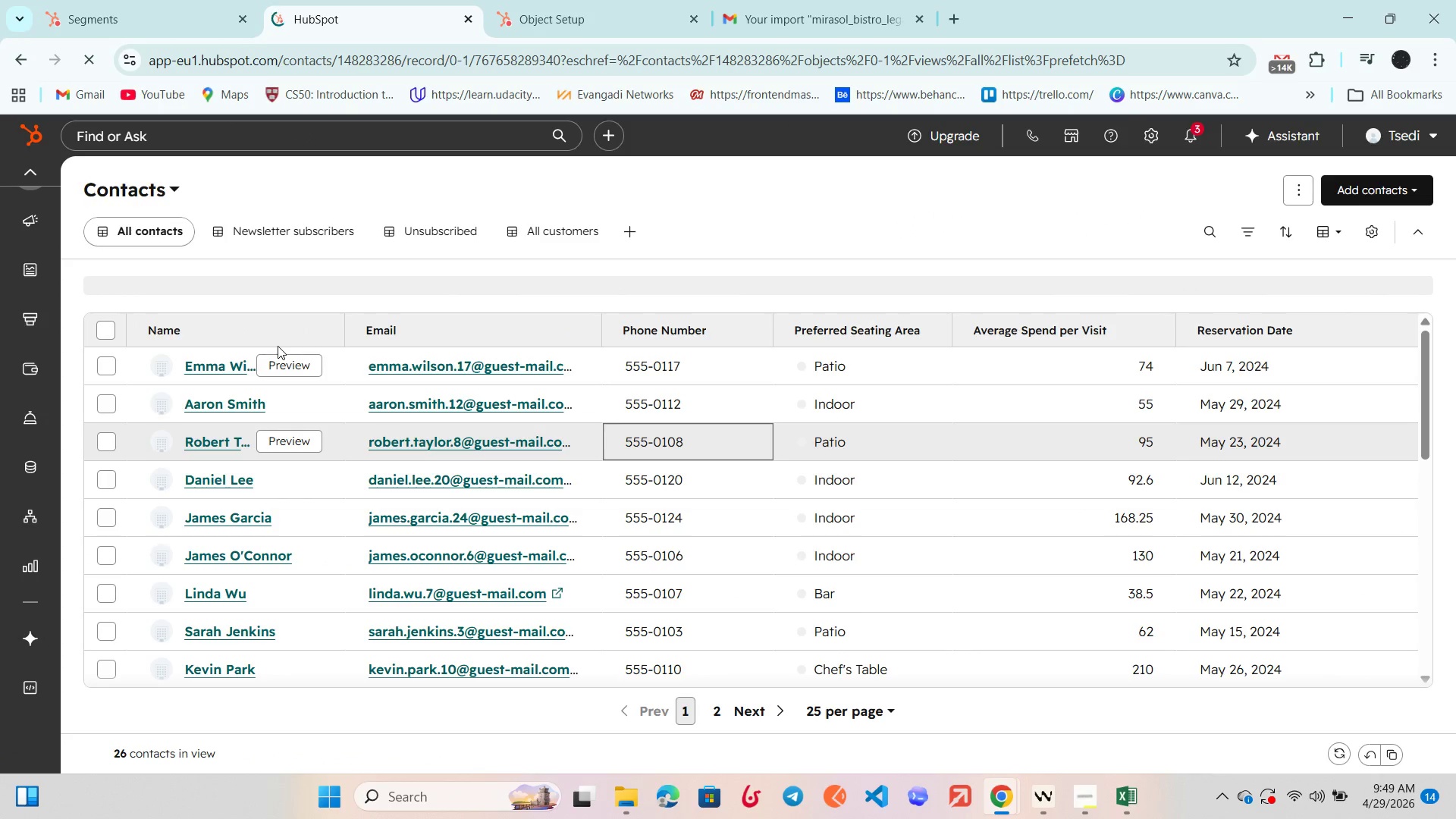 
left_click([17, 59])
 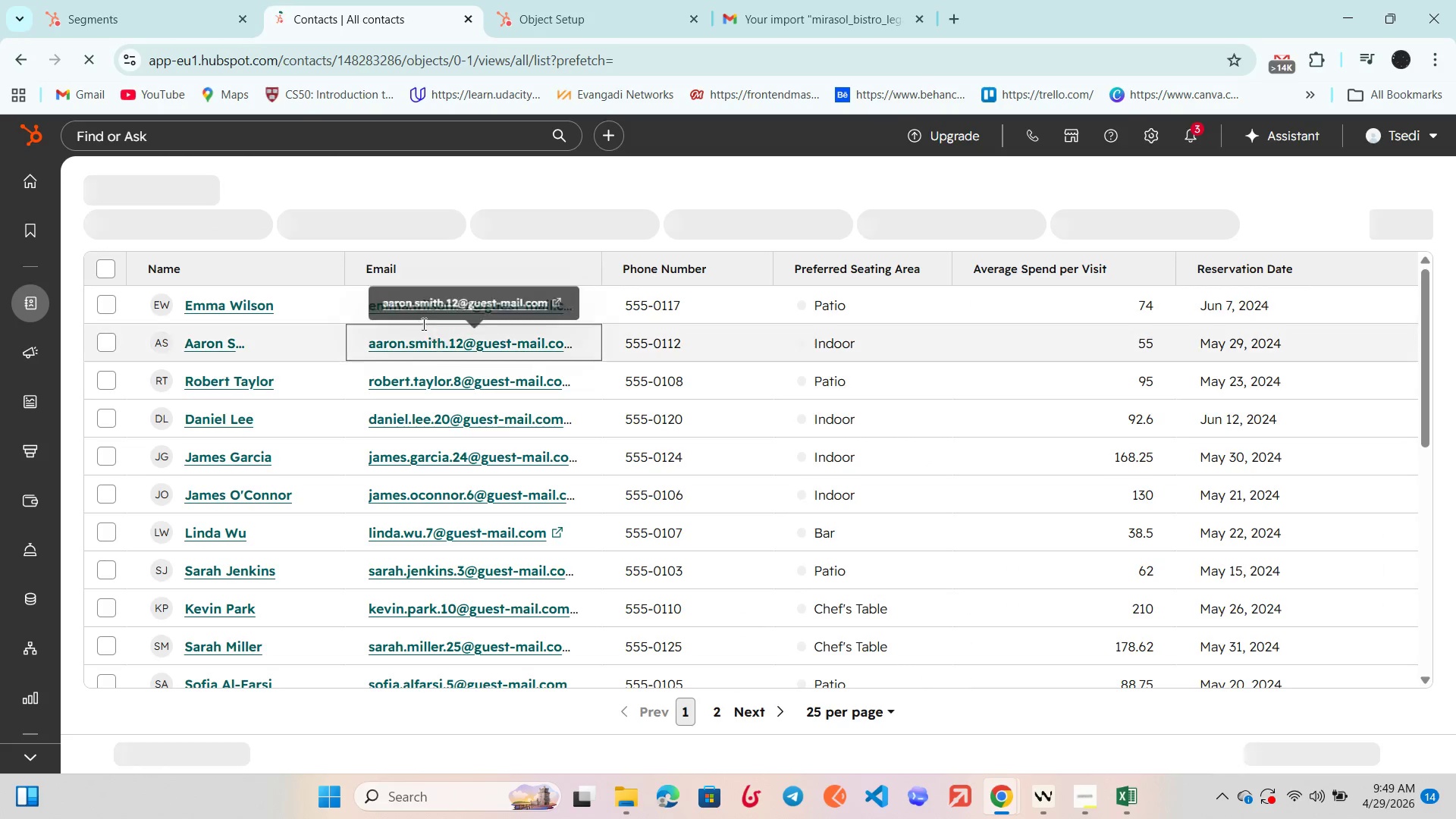 
wait(6.86)
 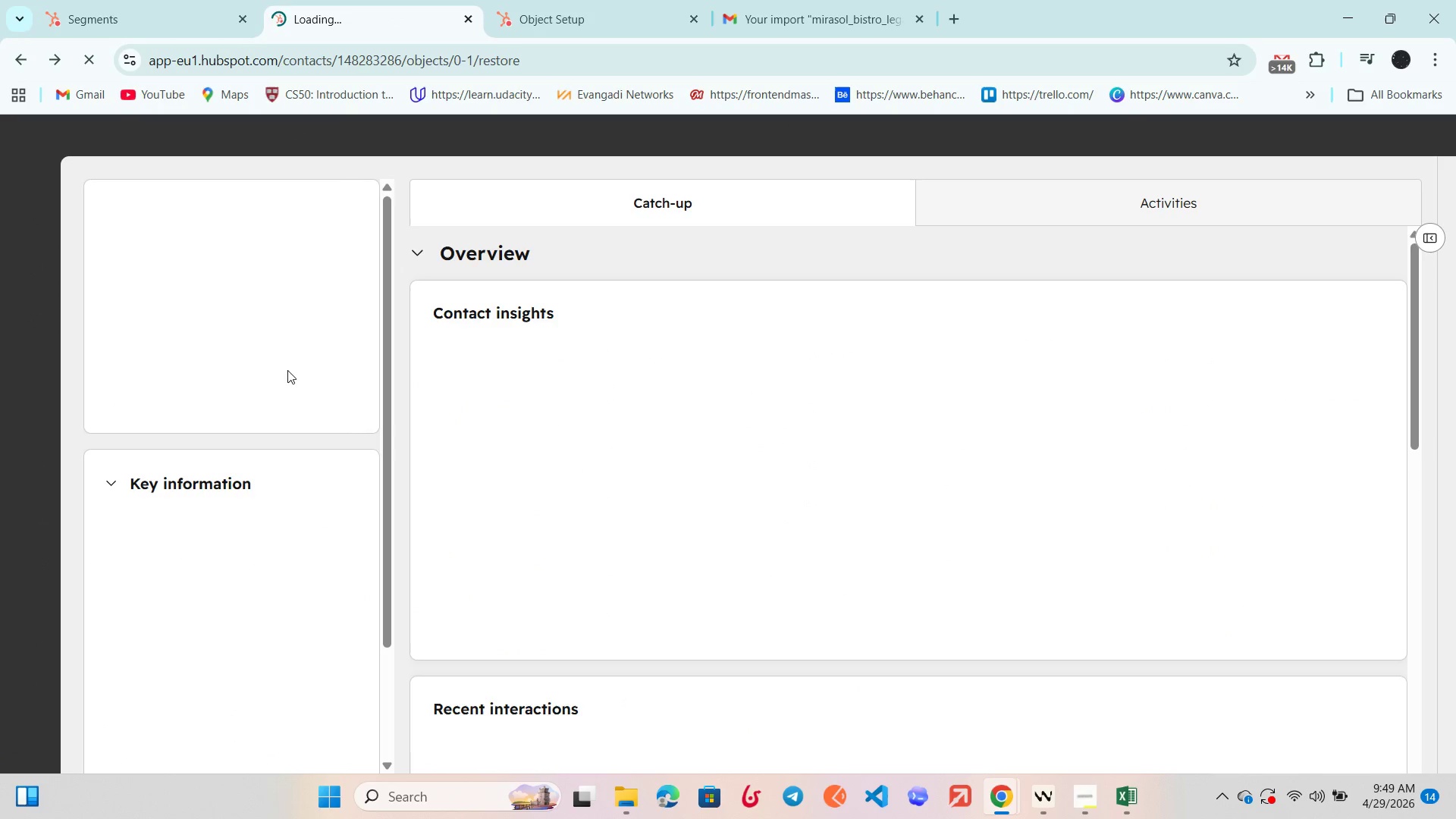 
left_click([279, 359])
 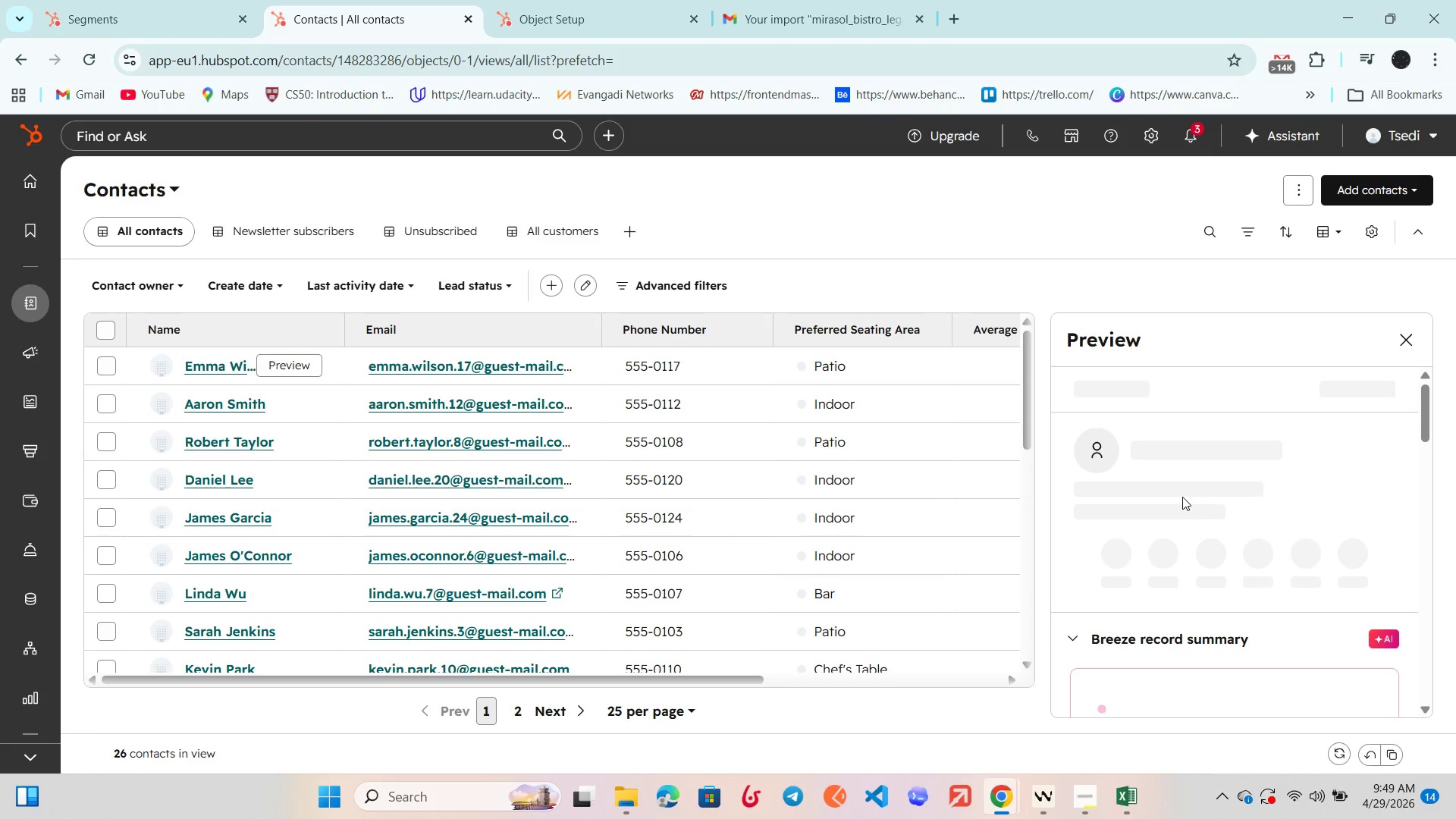 
wait(5.95)
 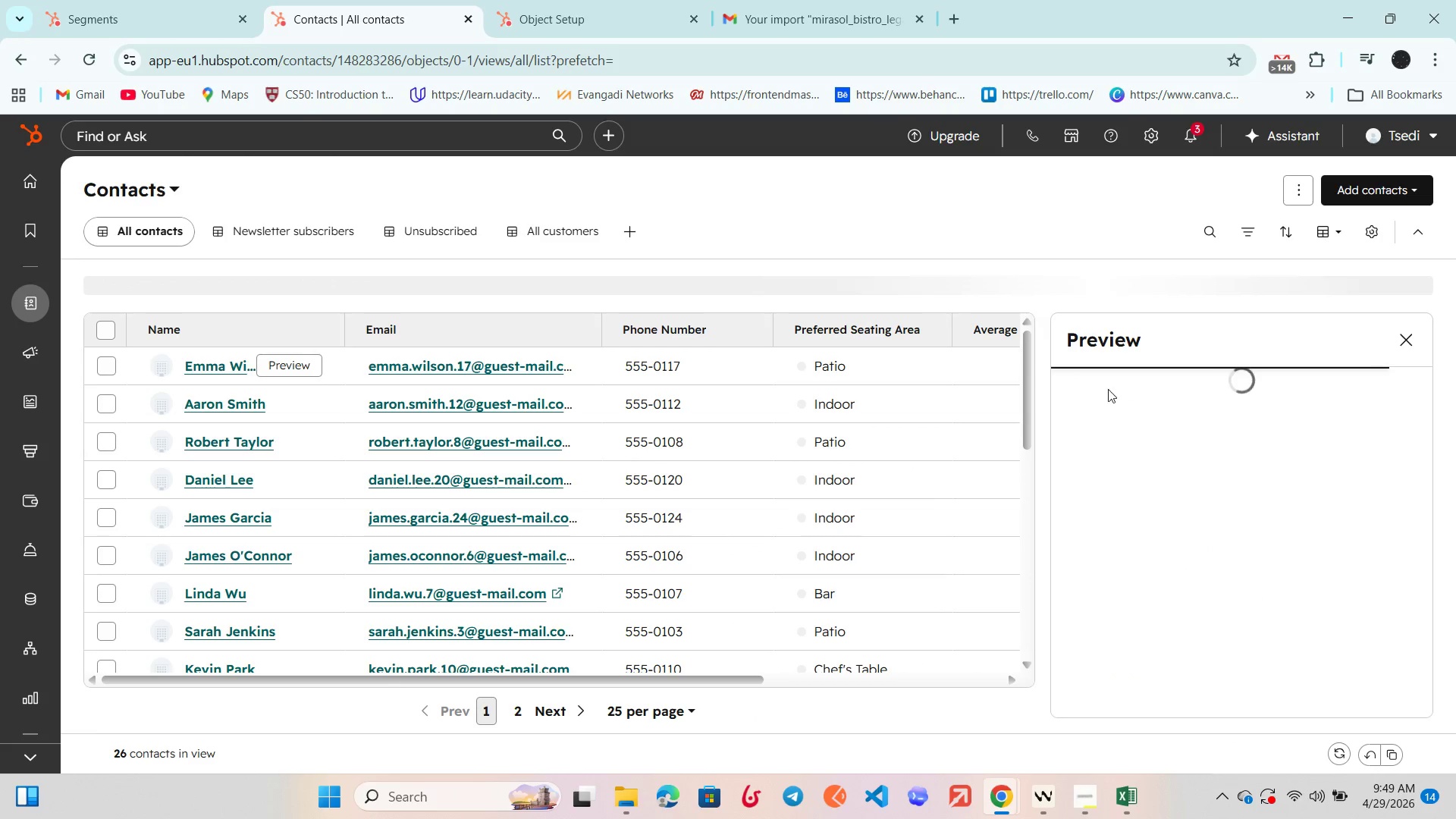 
scroll: coordinate [1182, 497], scroll_direction: down, amount: 1.0
 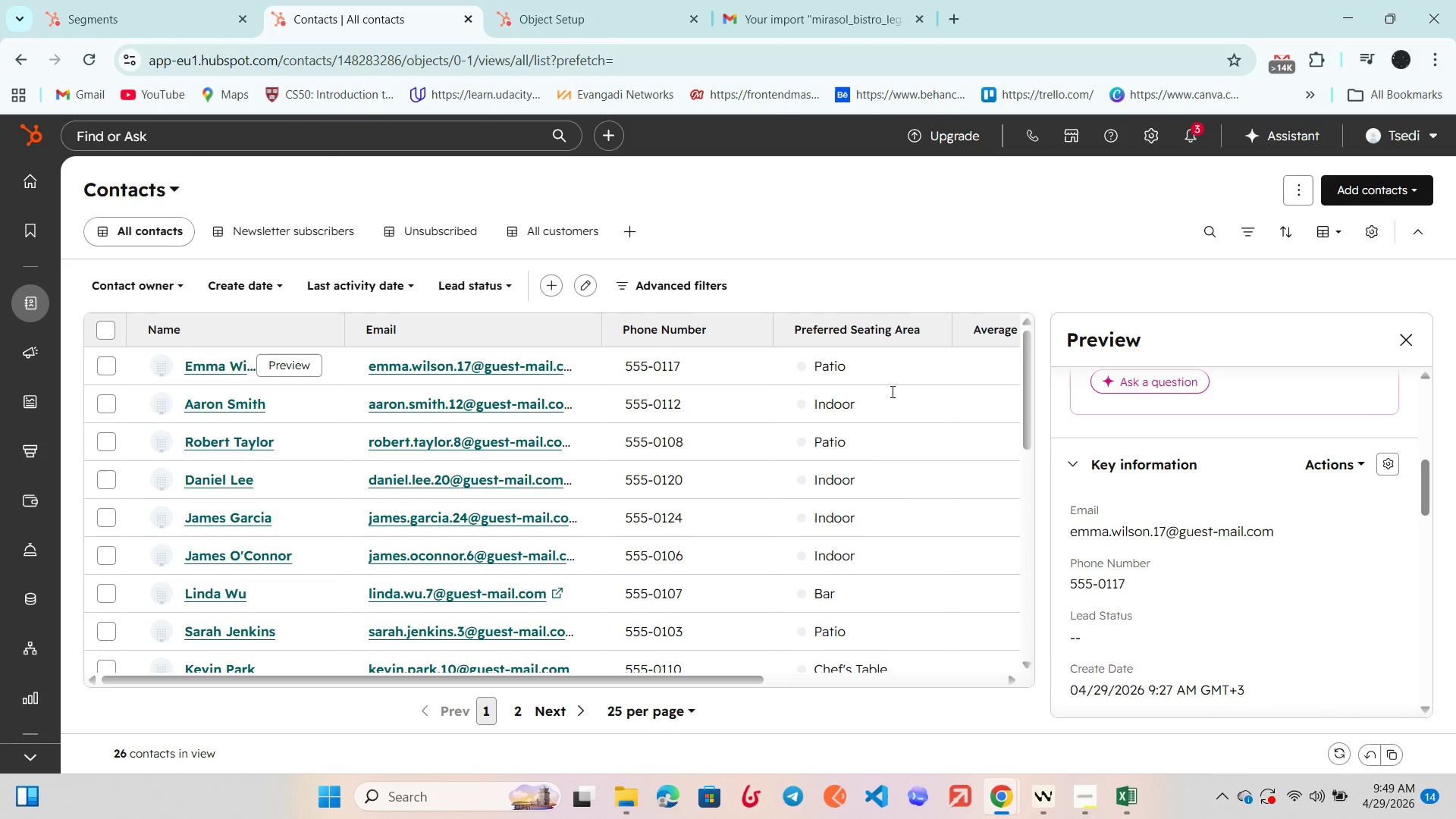 
left_click([206, 369])
 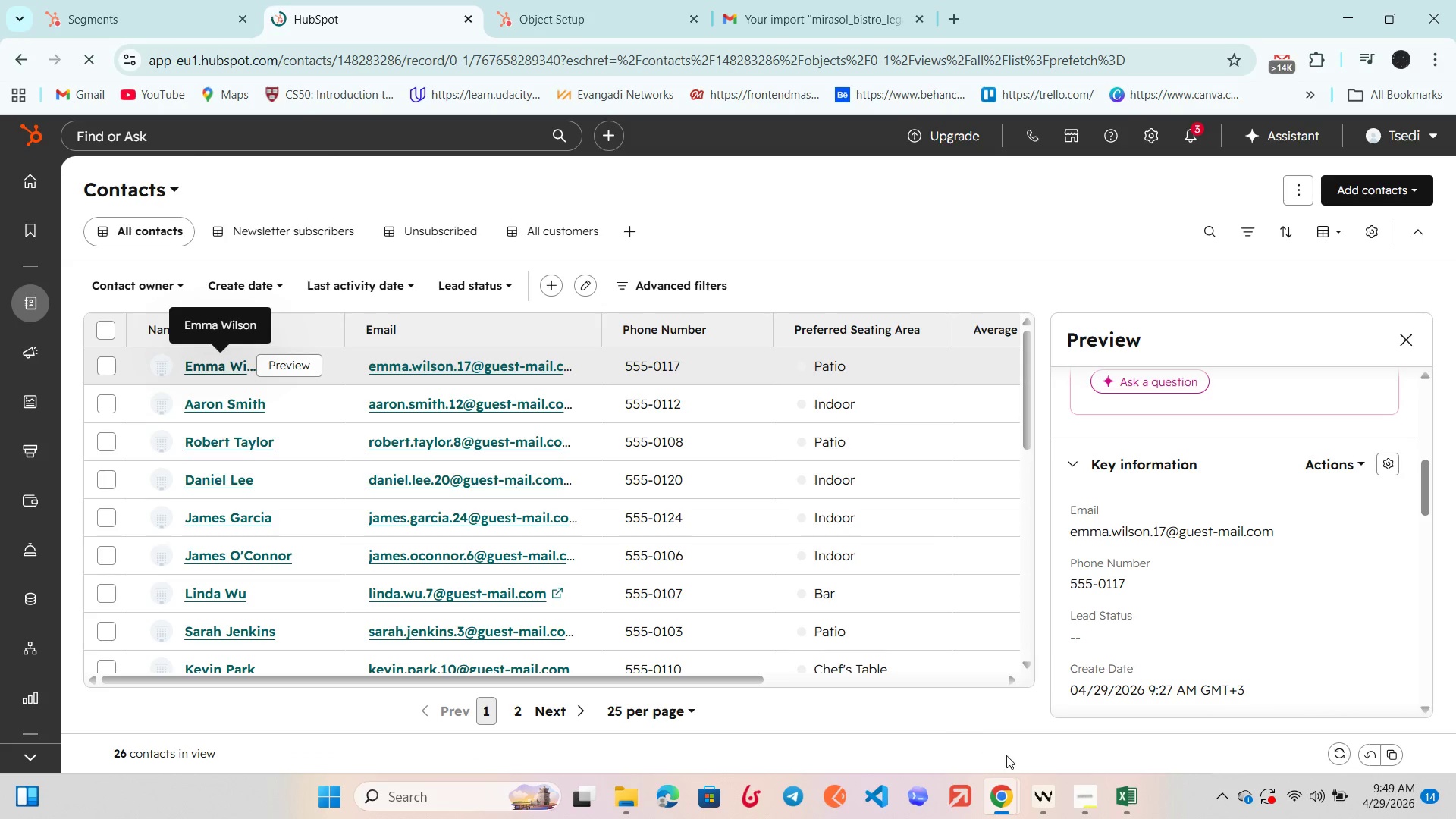 
left_click([1084, 799])